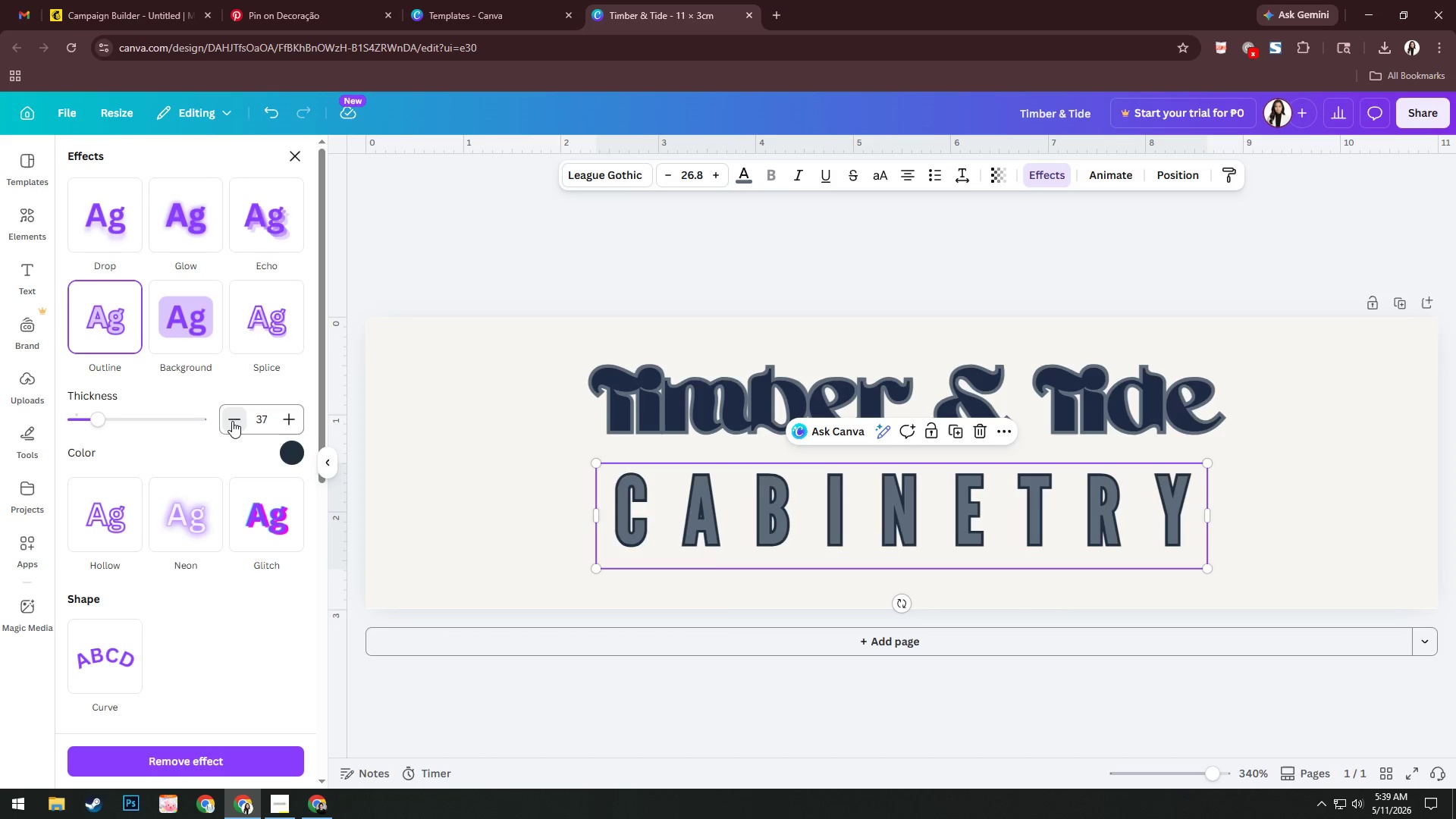 
triple_click([232, 421])
 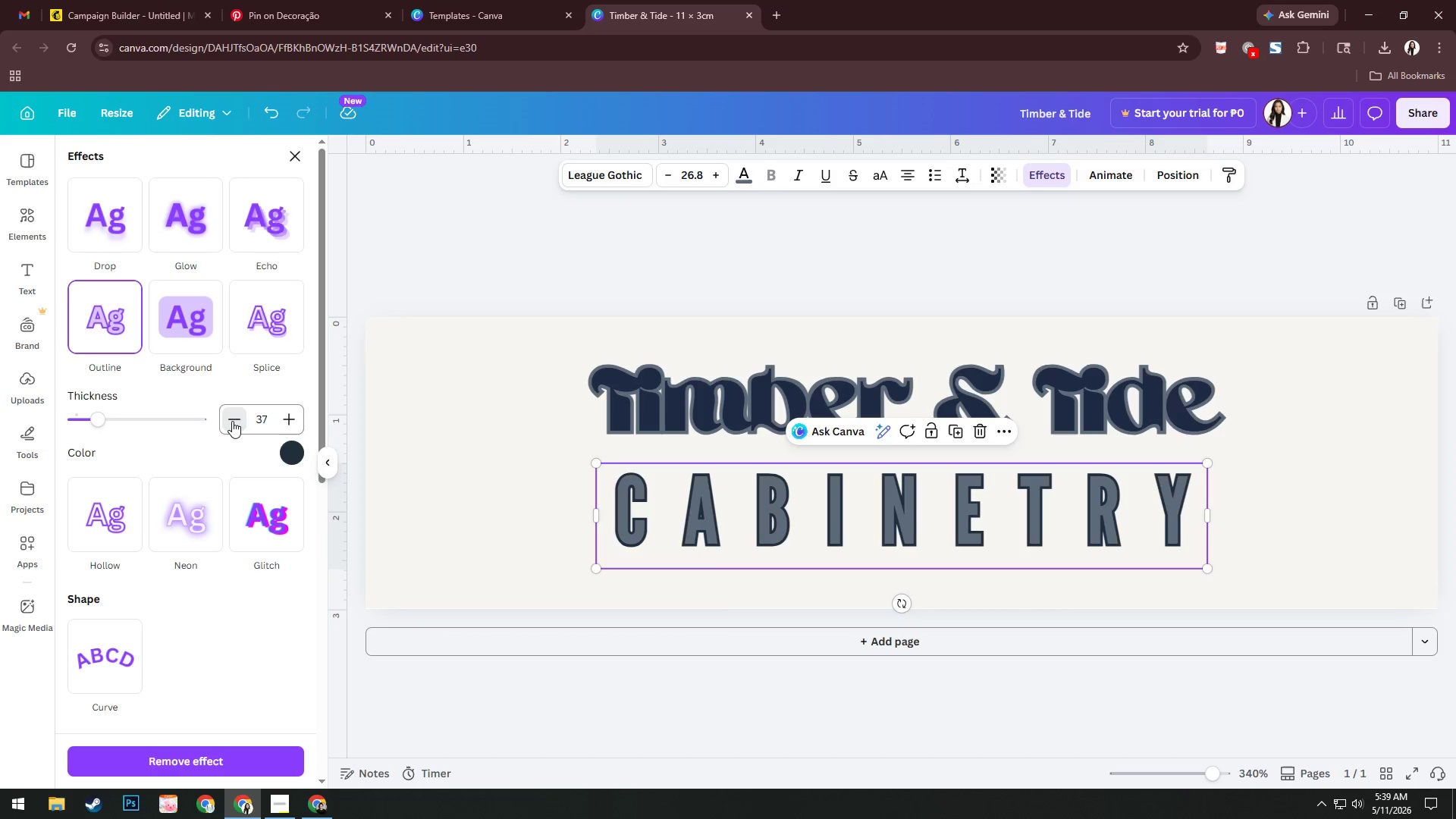 
triple_click([232, 421])
 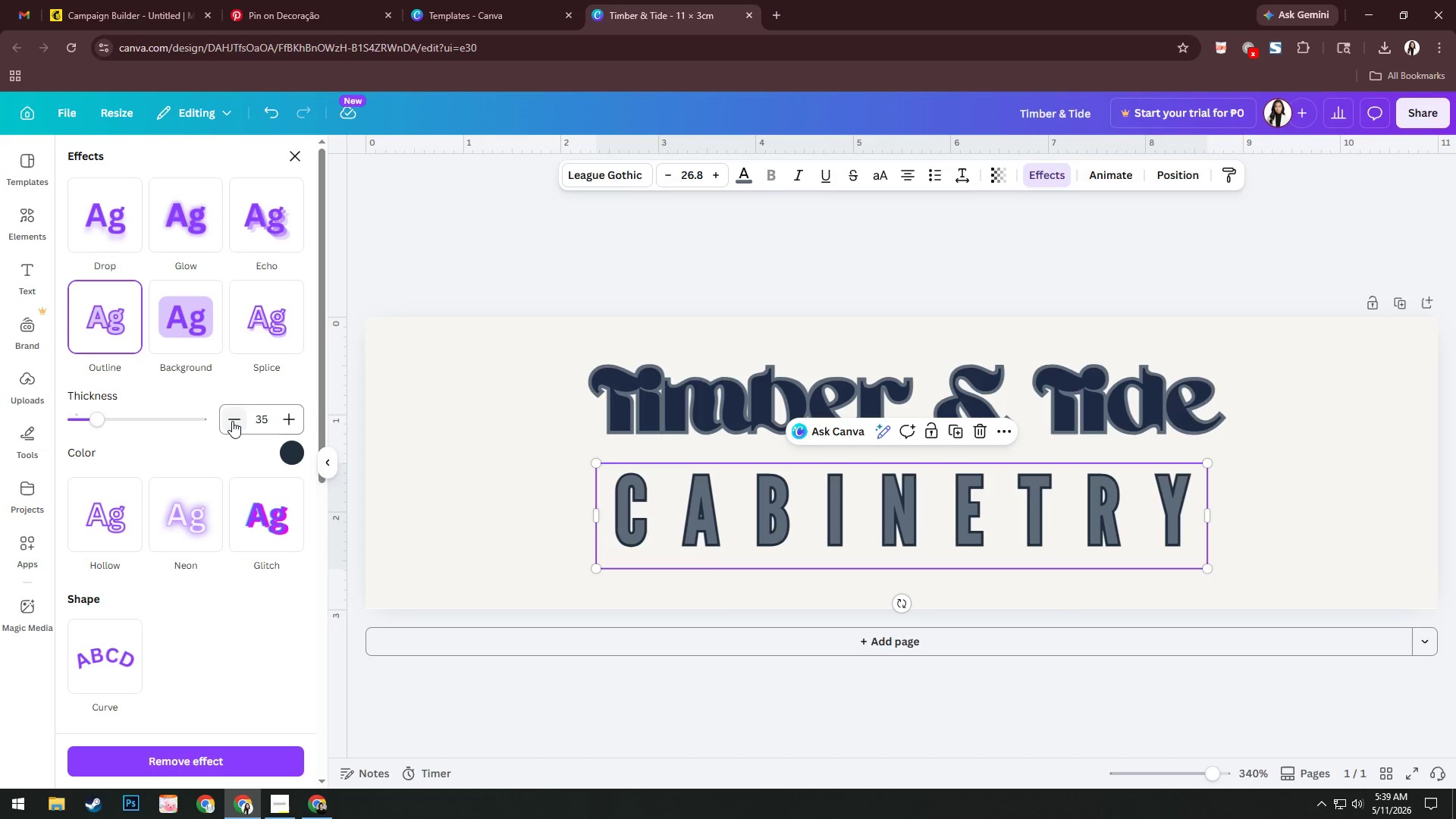 
triple_click([232, 421])
 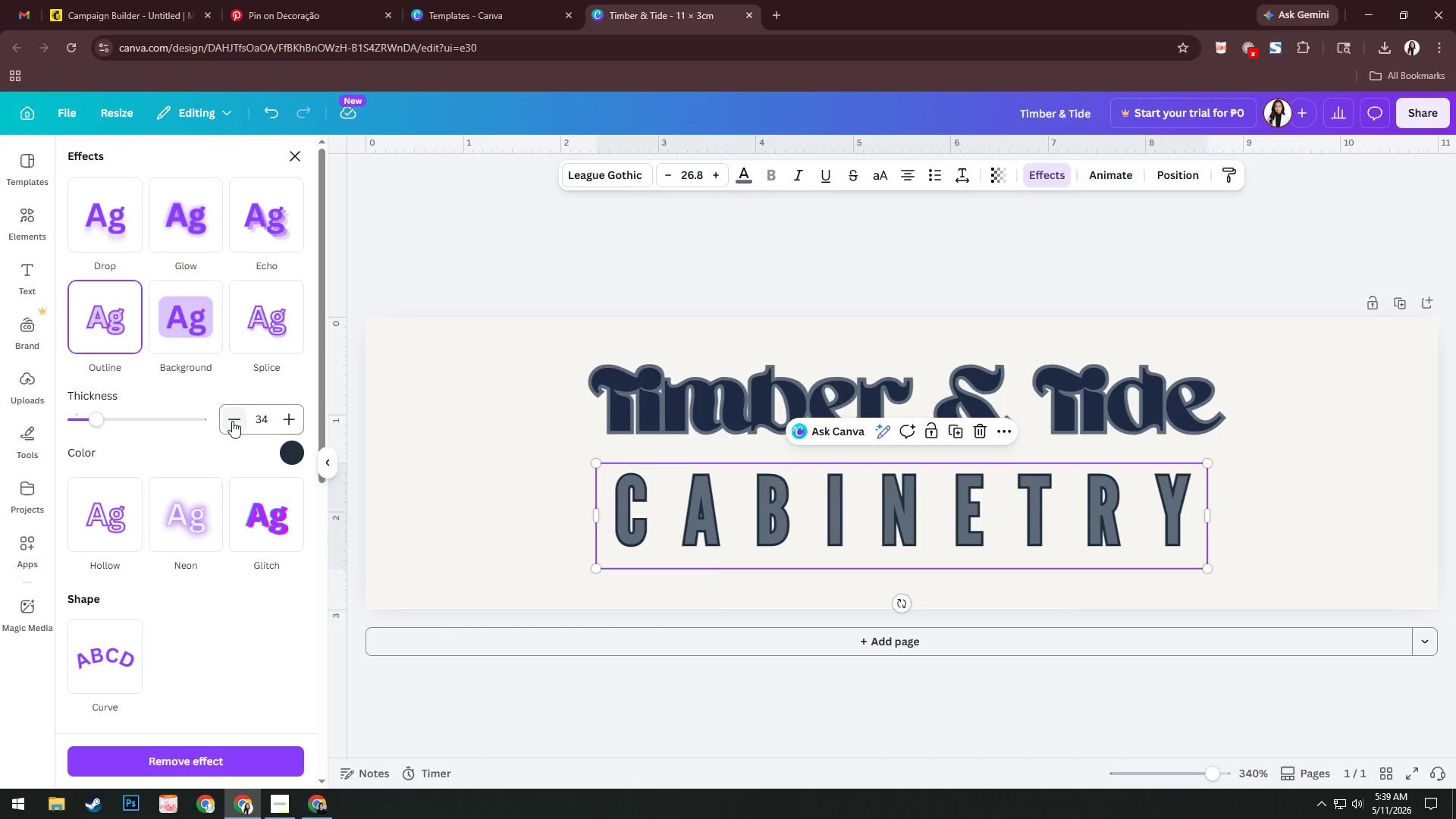 
triple_click([232, 421])
 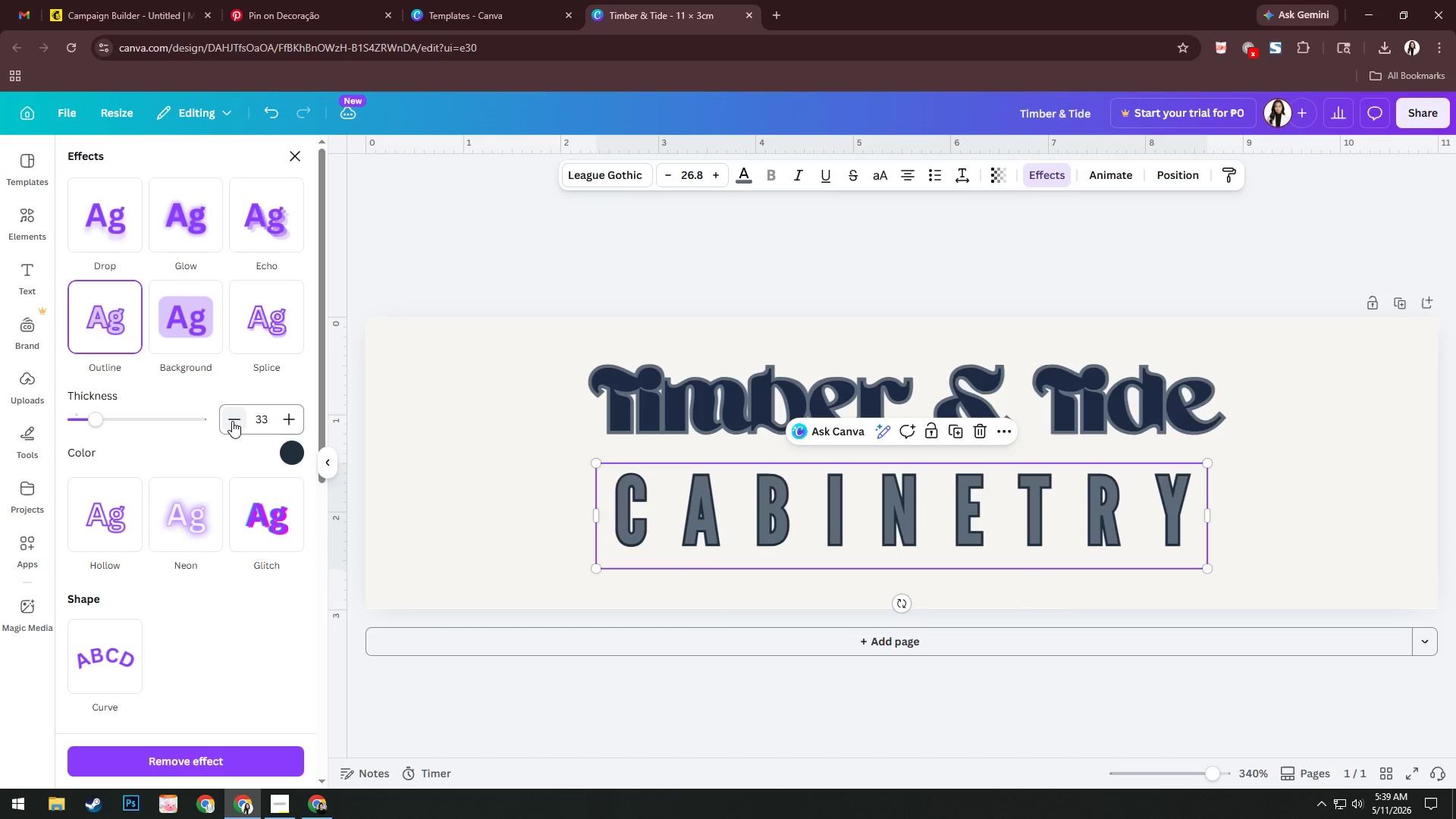 
triple_click([232, 421])
 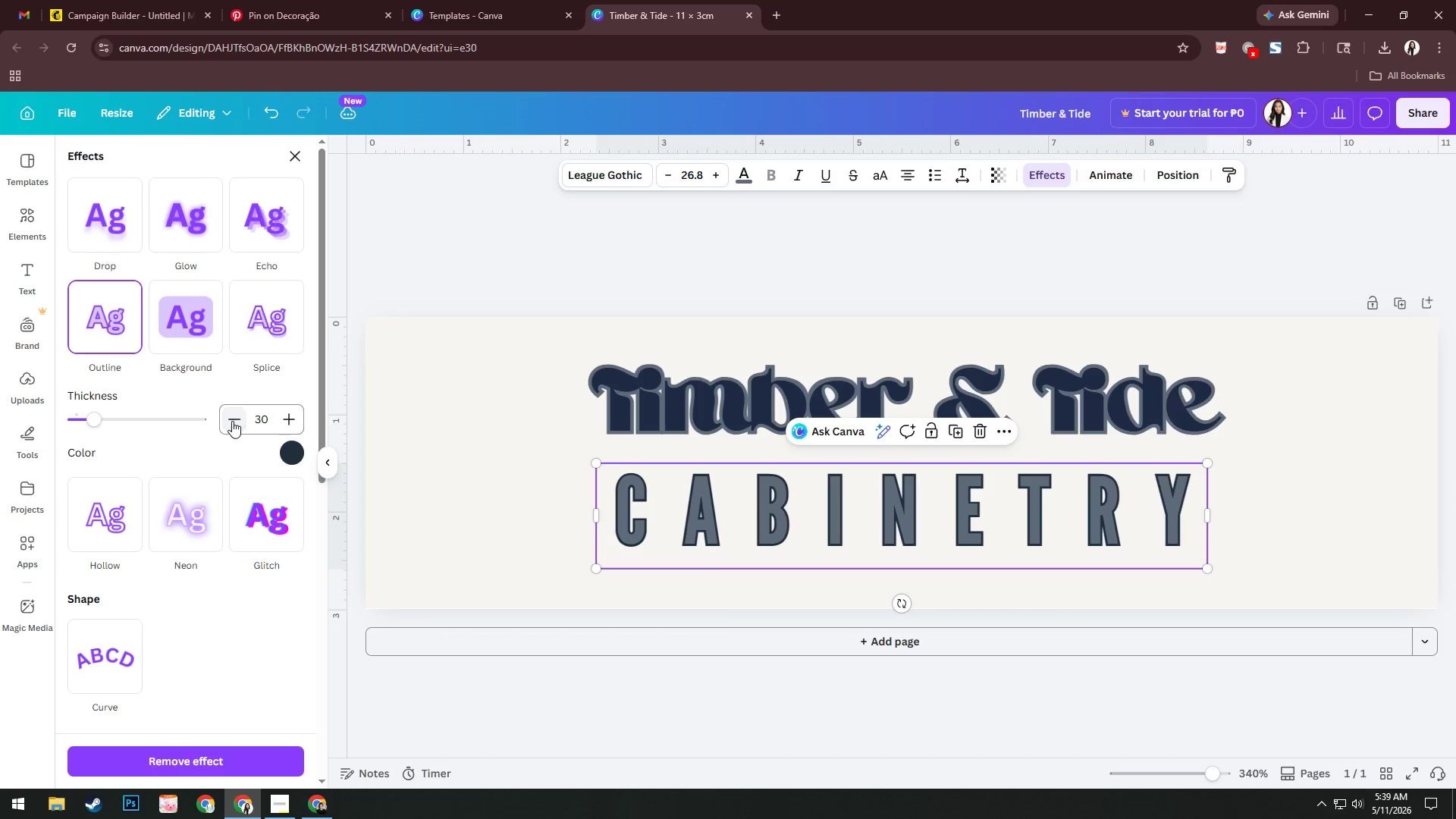 
triple_click([232, 421])
 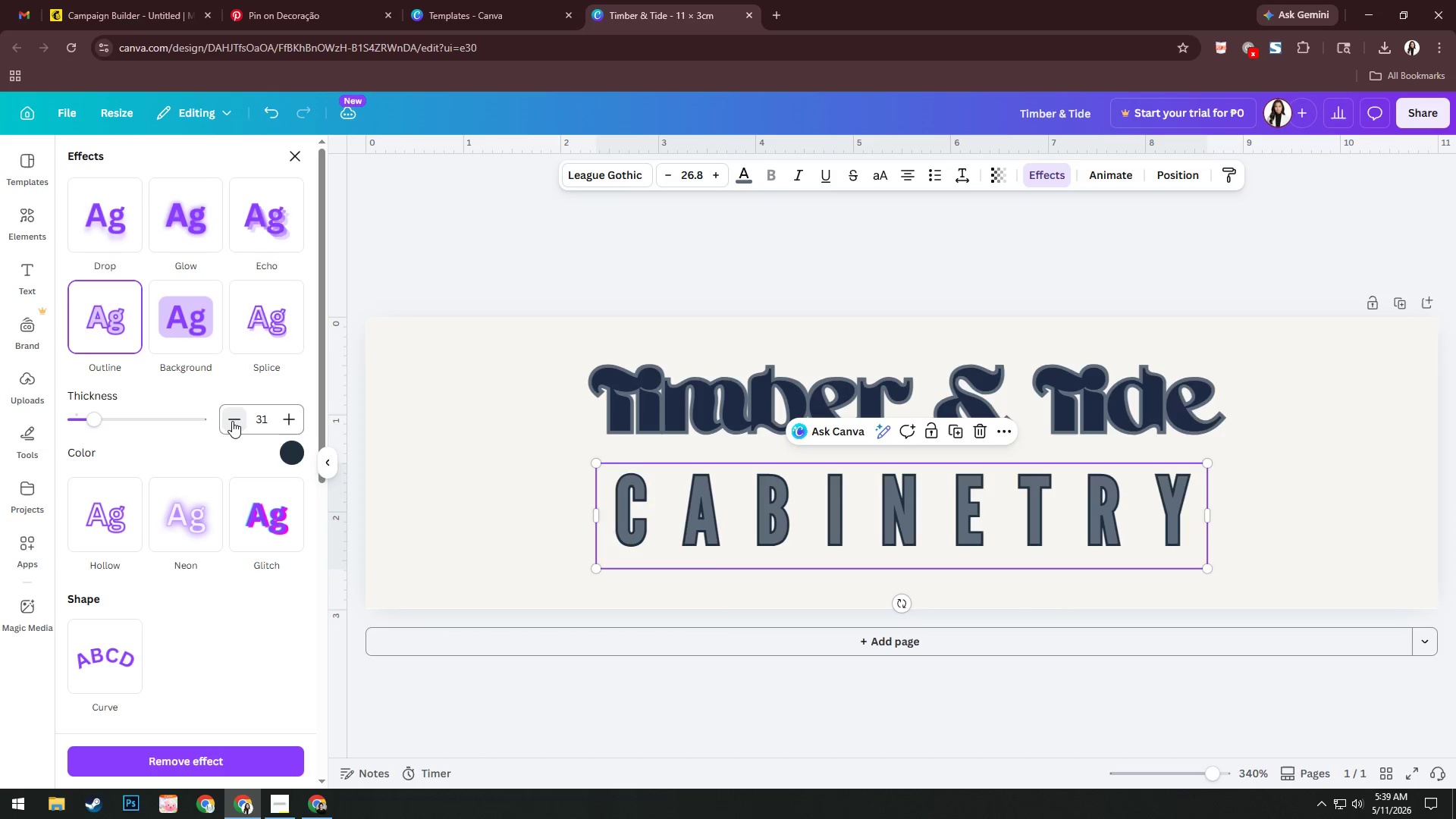 
triple_click([232, 421])
 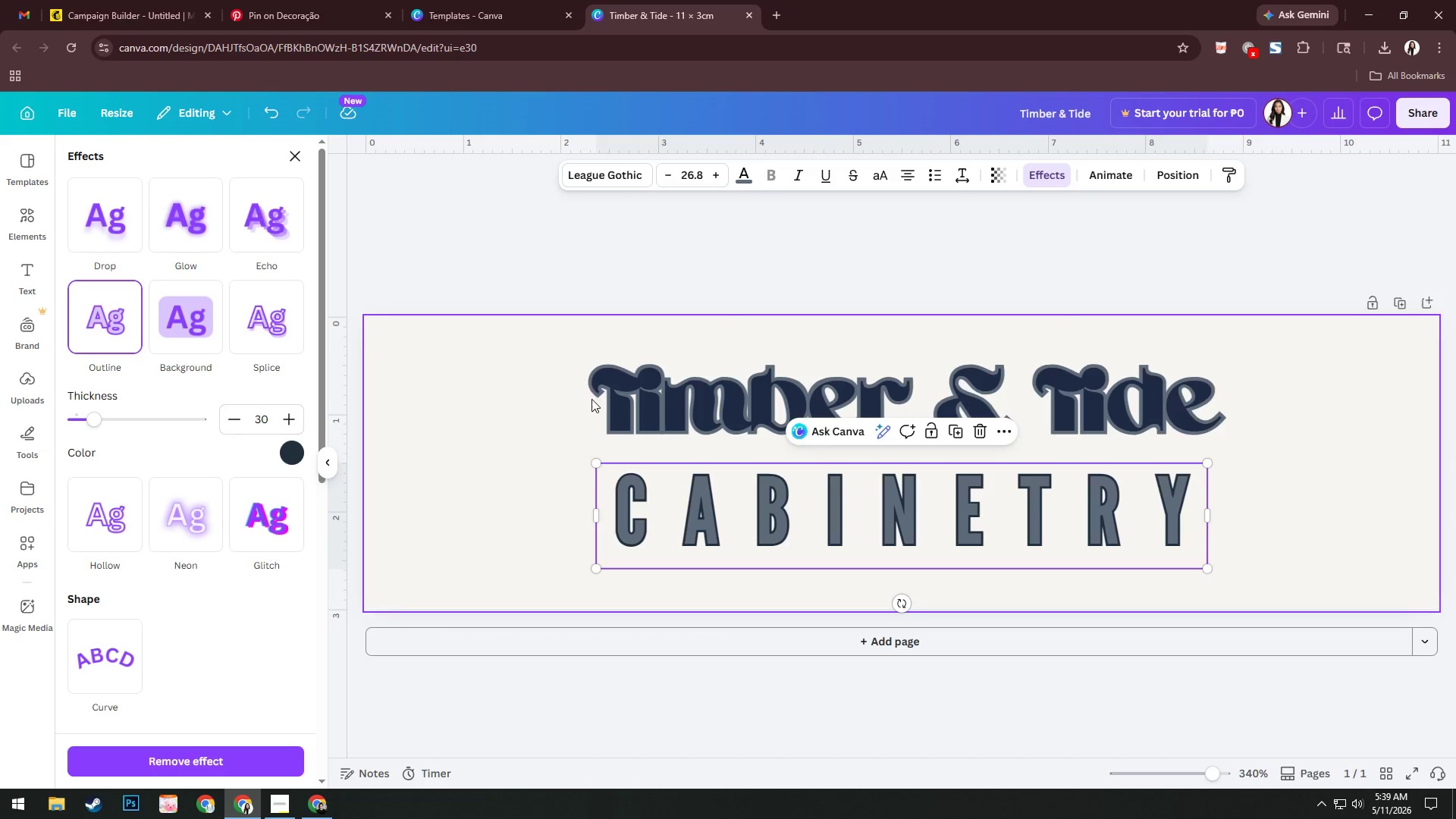 
left_click([604, 397])
 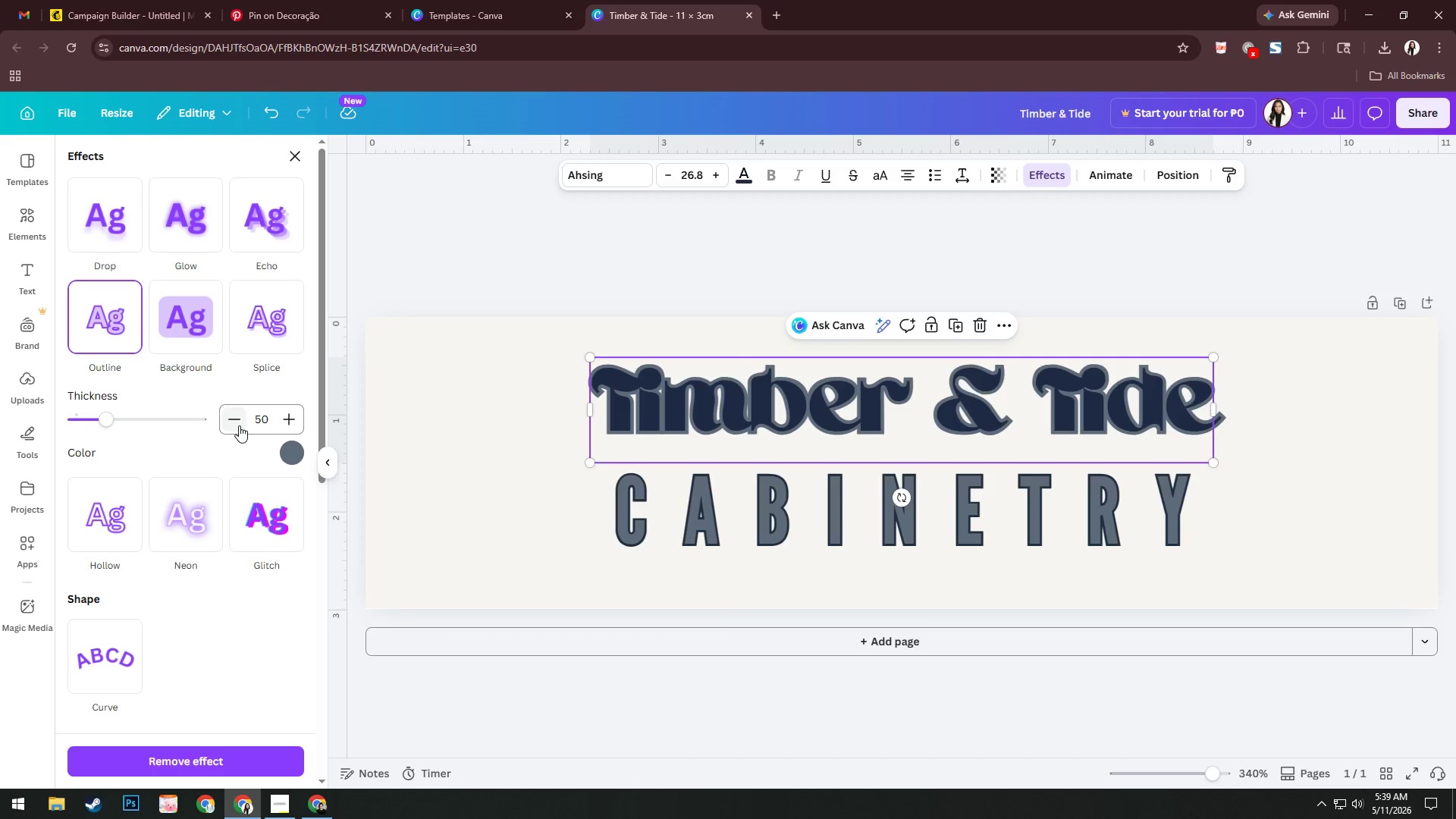 
double_click([235, 423])
 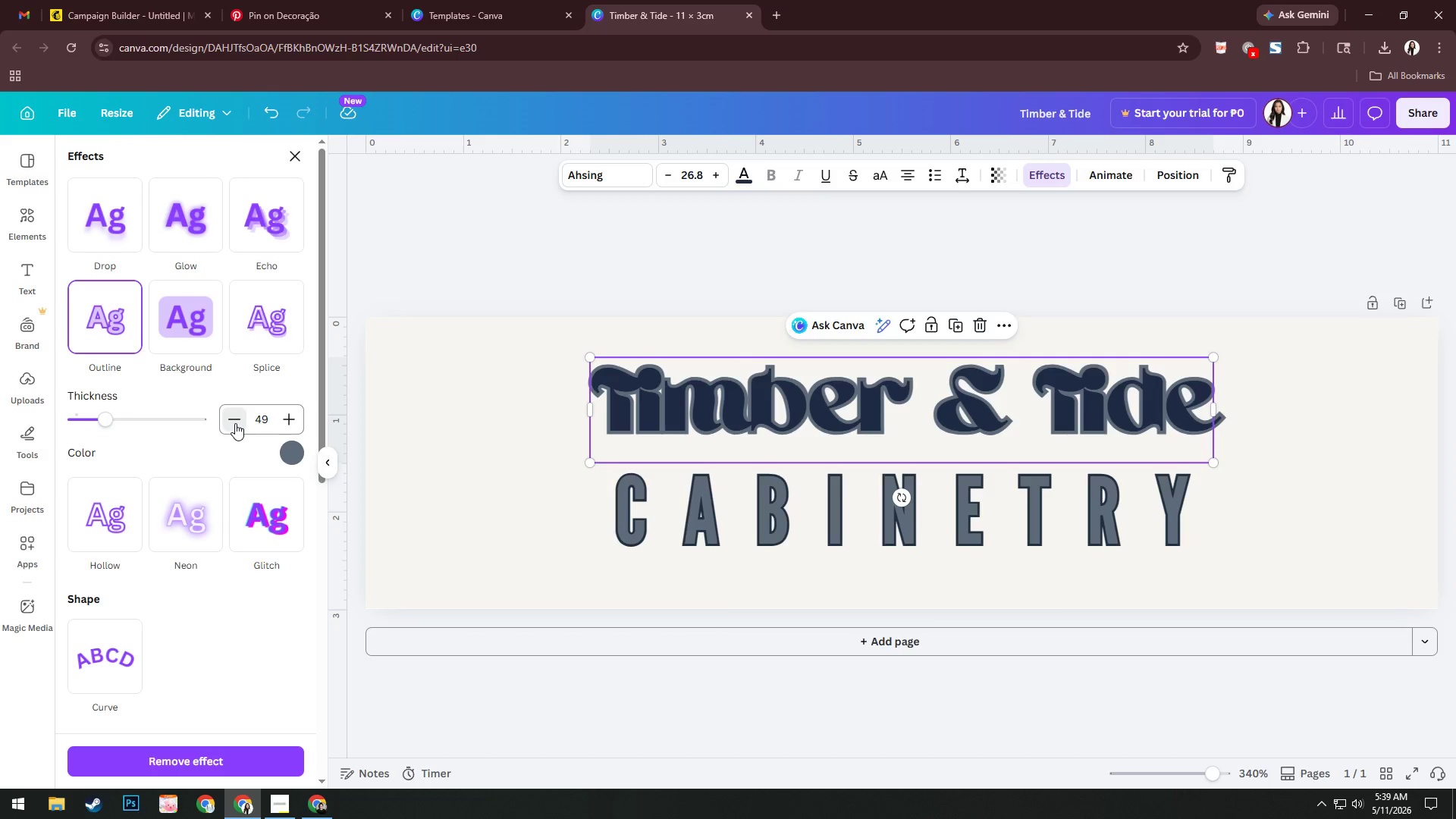 
triple_click([235, 423])
 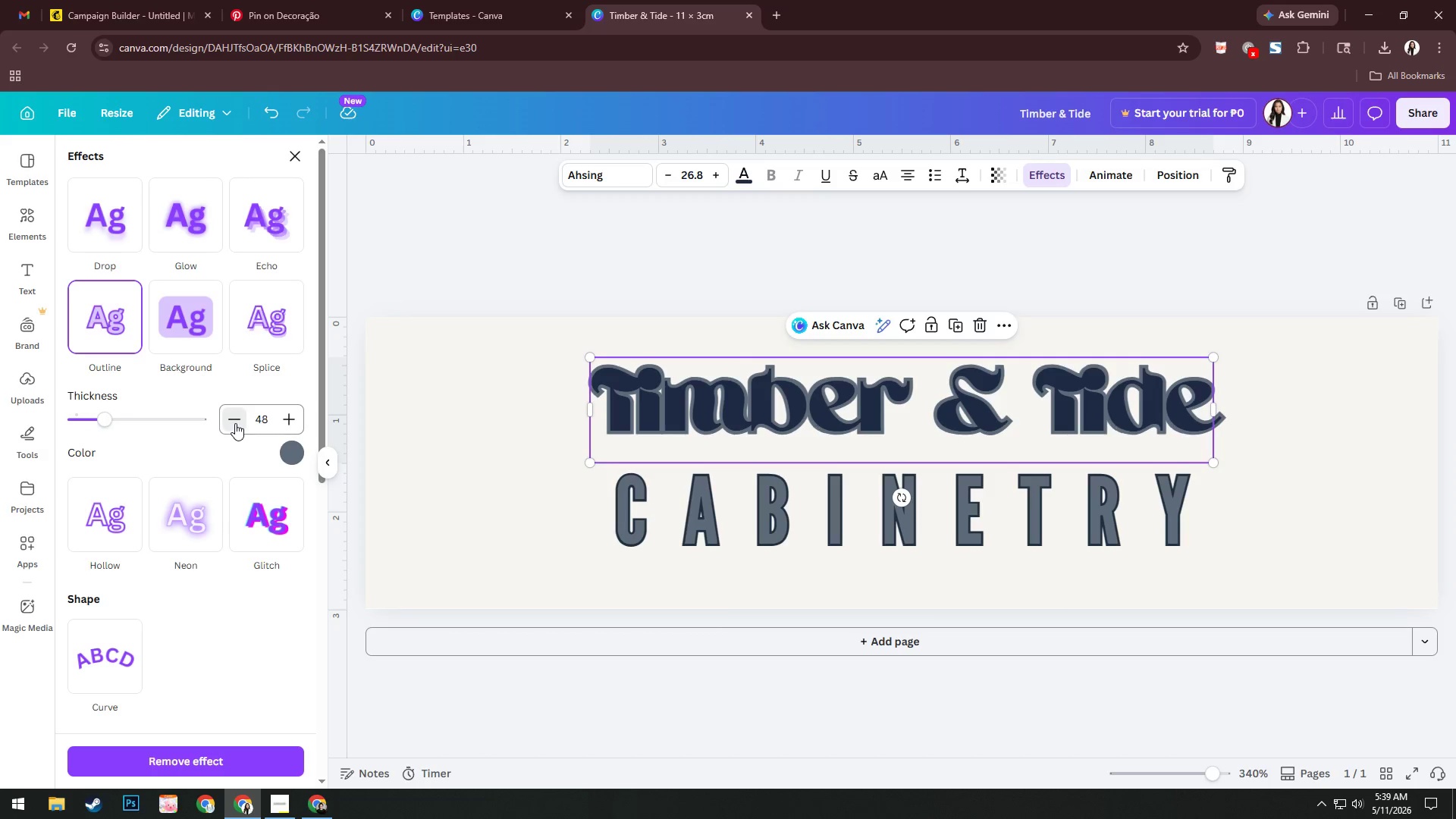 
triple_click([235, 423])
 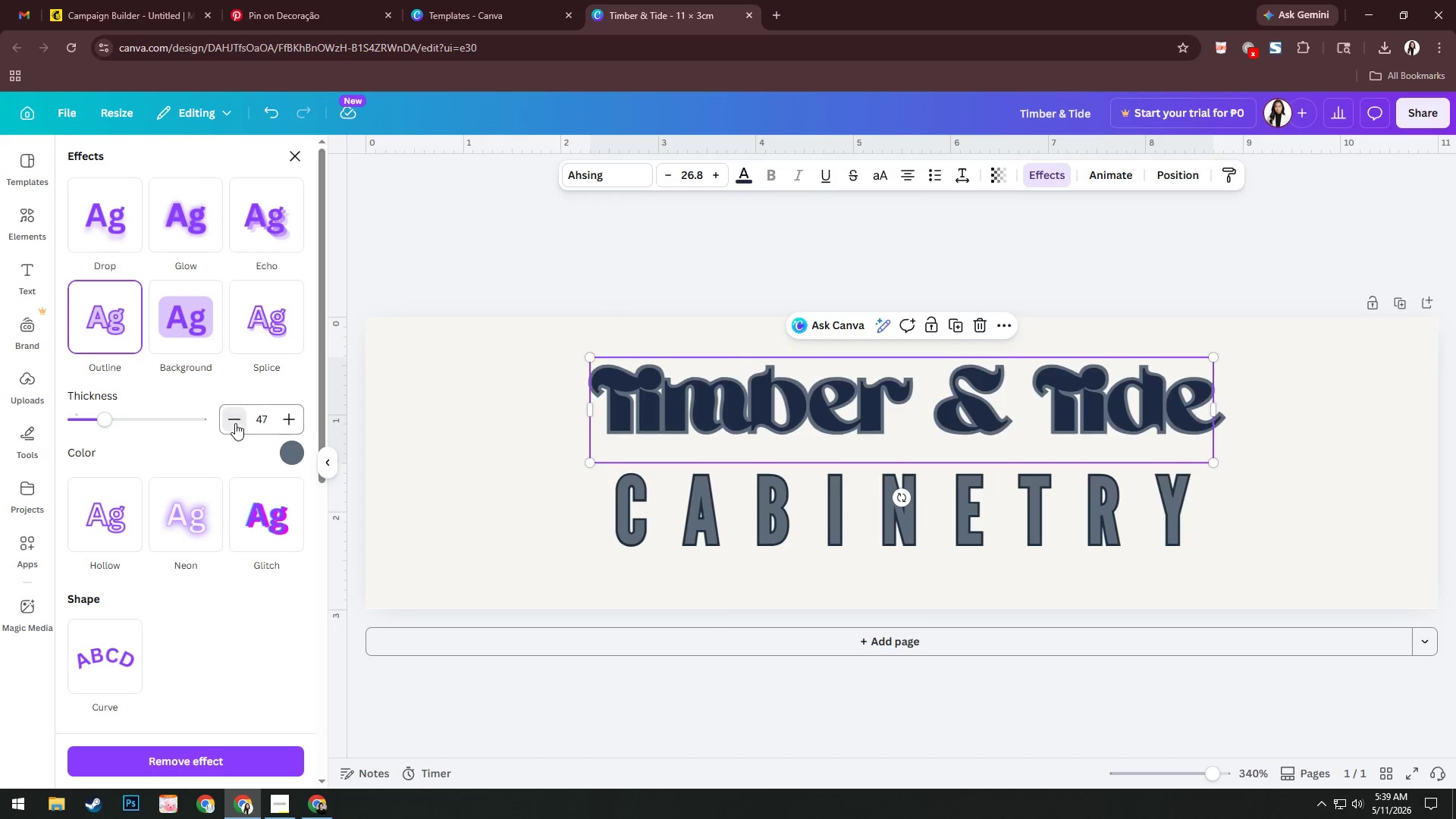 
triple_click([235, 423])
 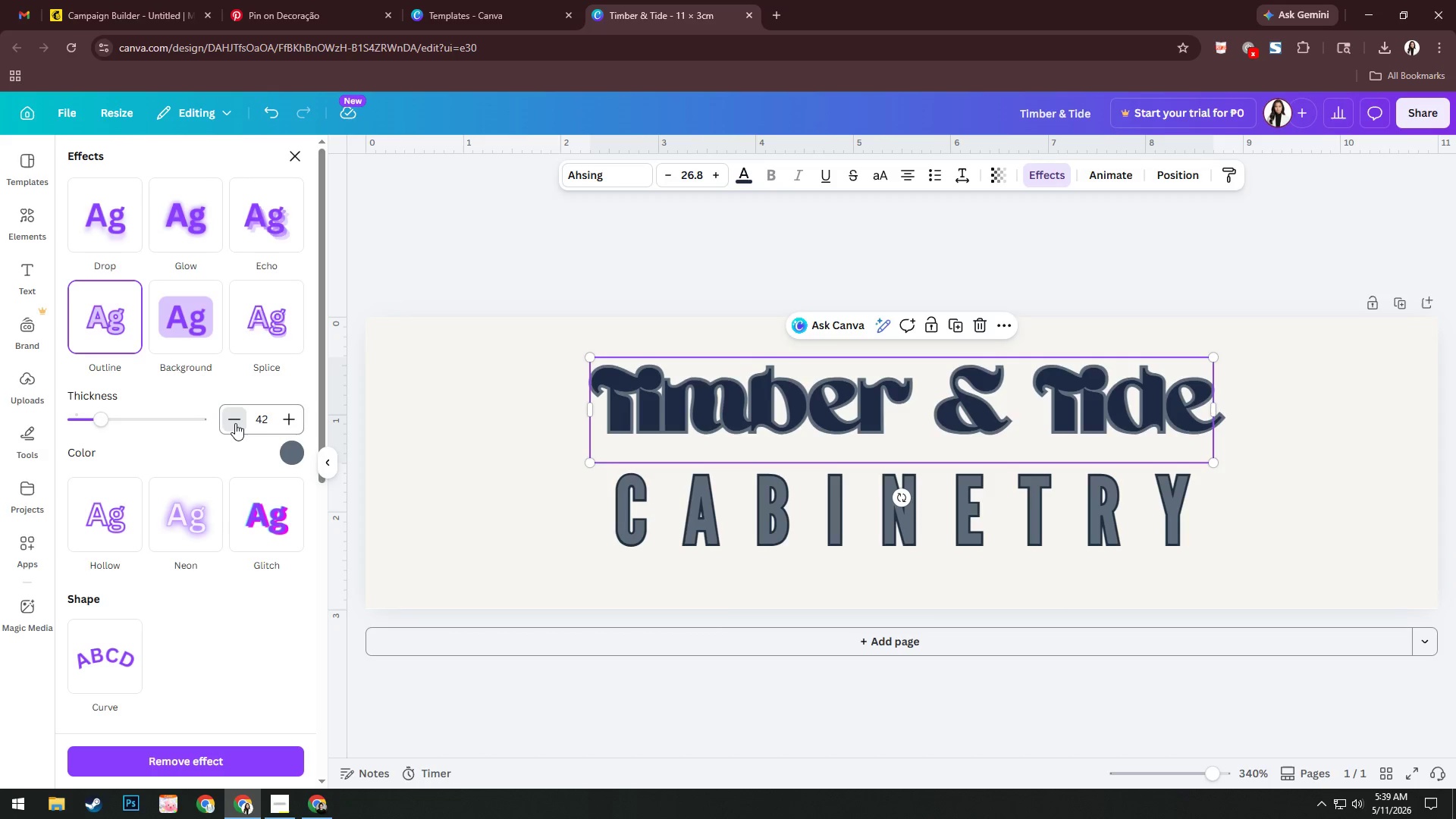 
triple_click([235, 423])
 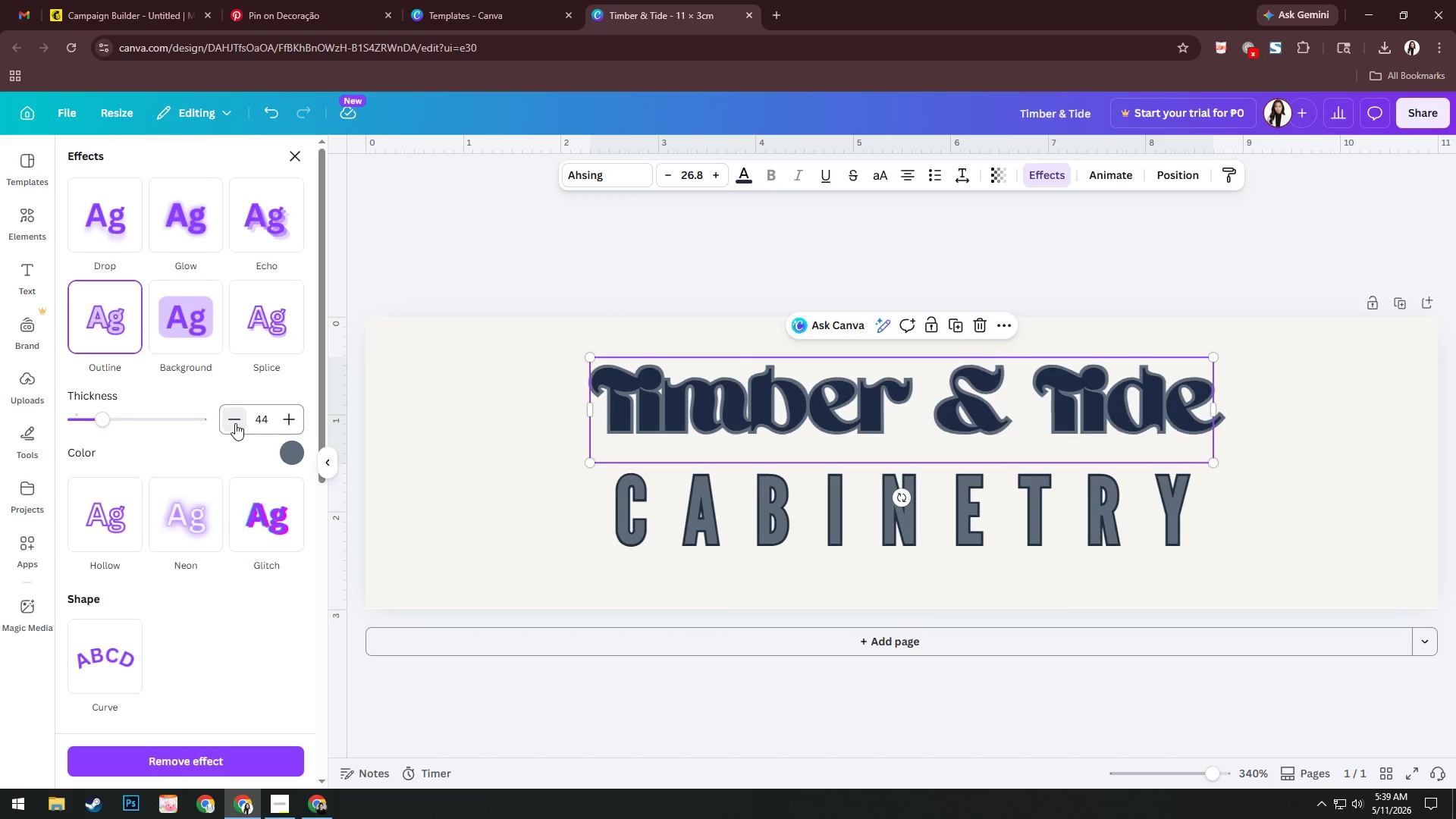 
triple_click([235, 423])
 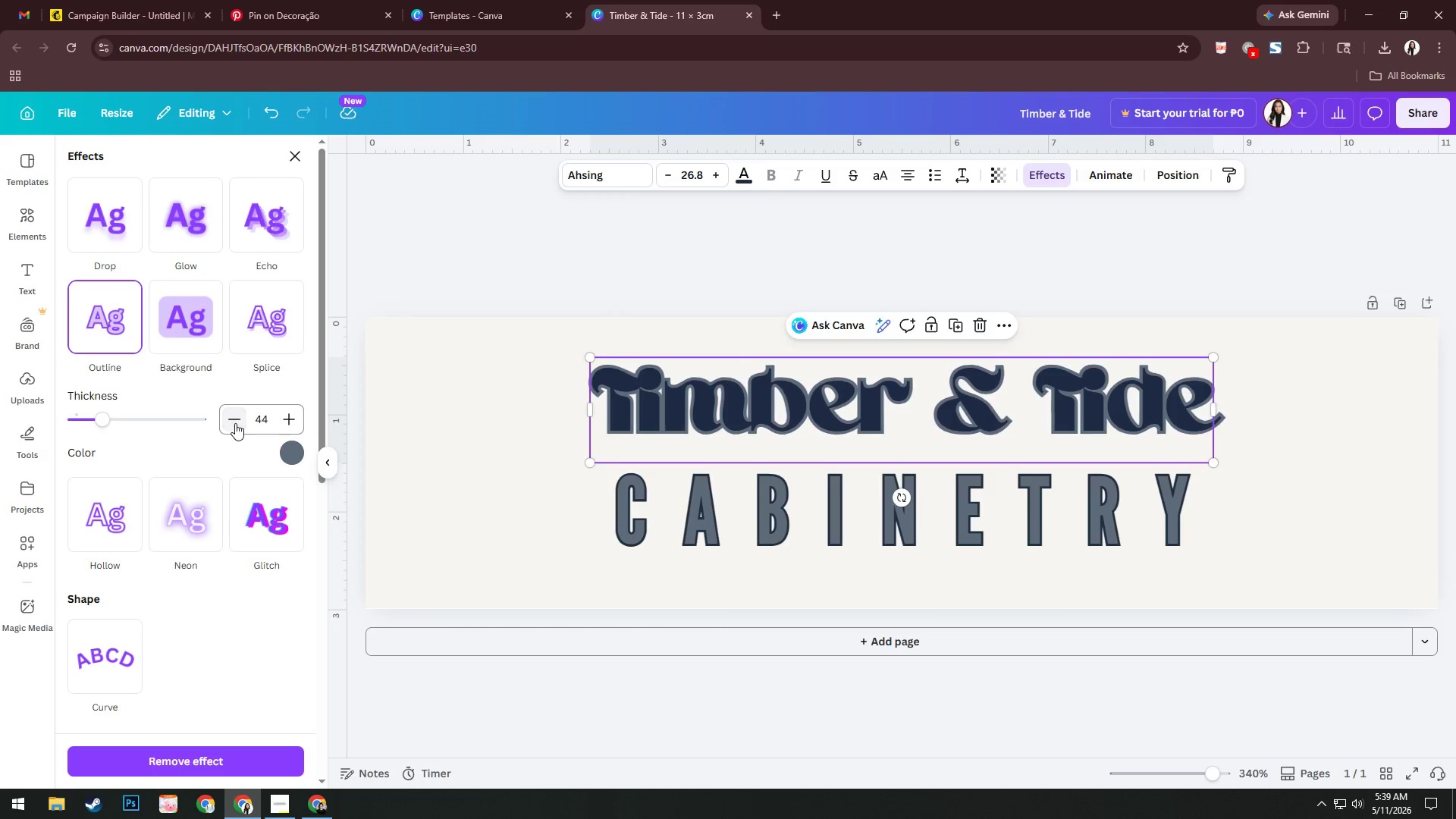 
triple_click([235, 423])
 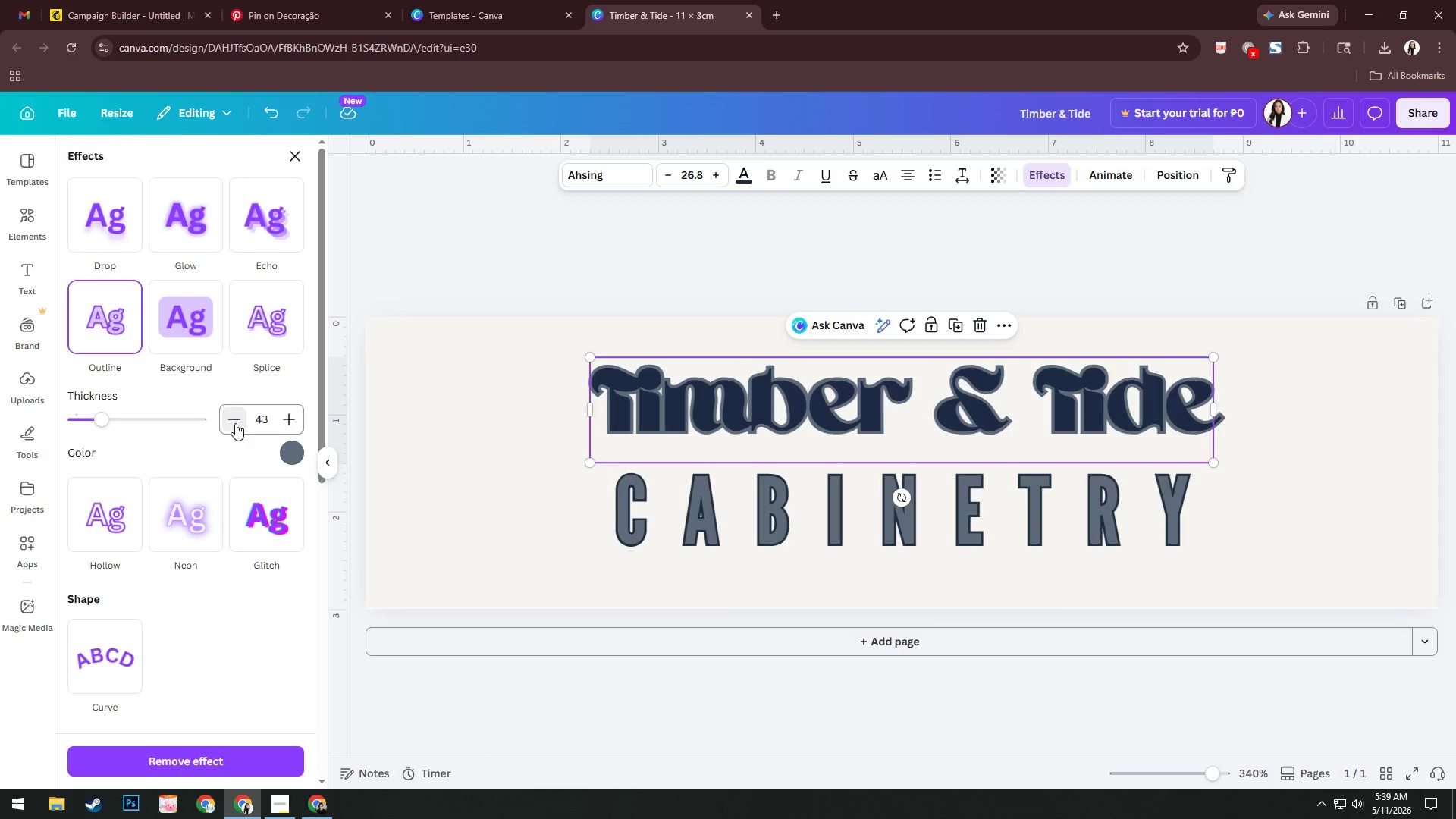 
triple_click([235, 423])
 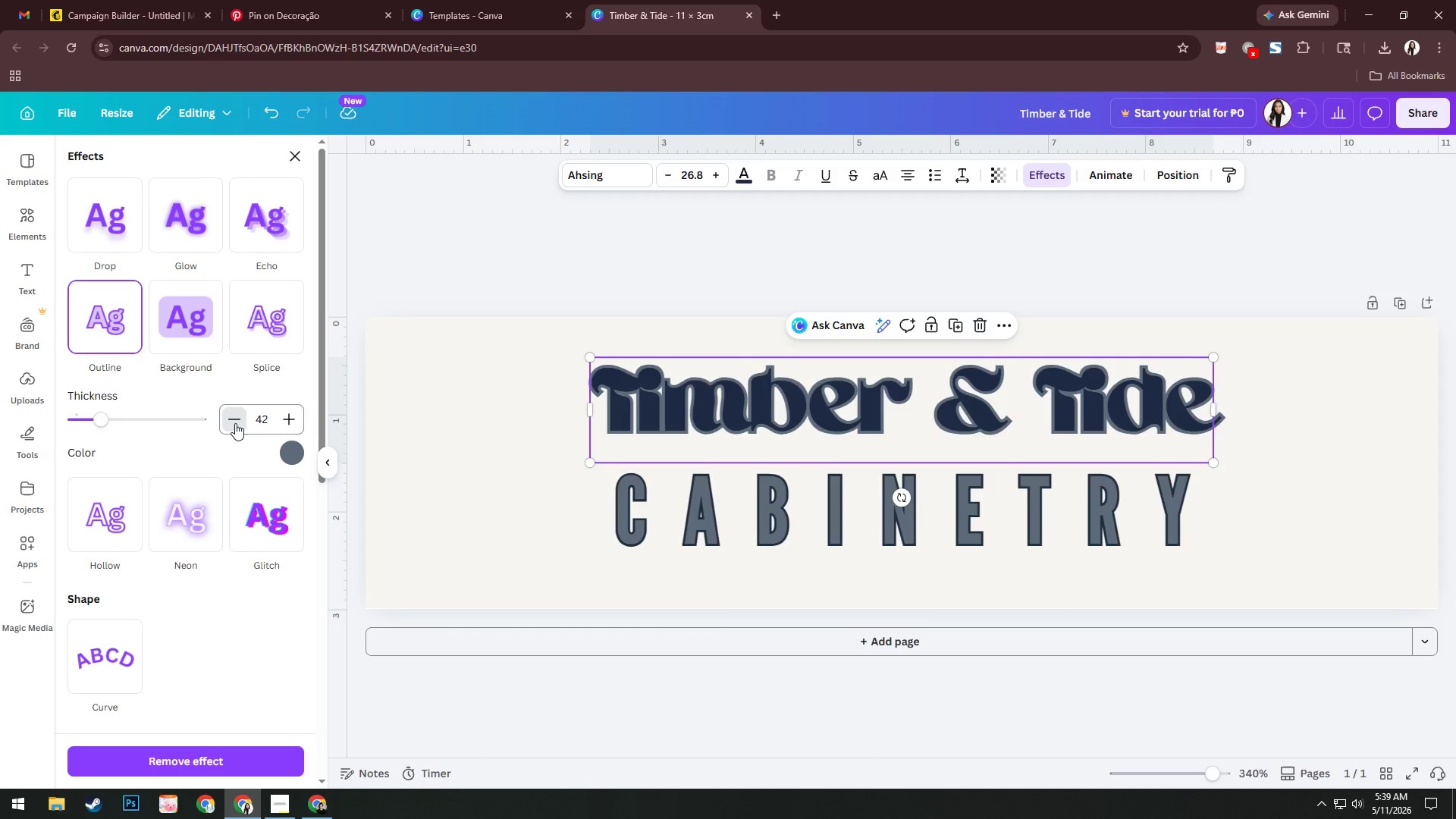 
triple_click([235, 423])
 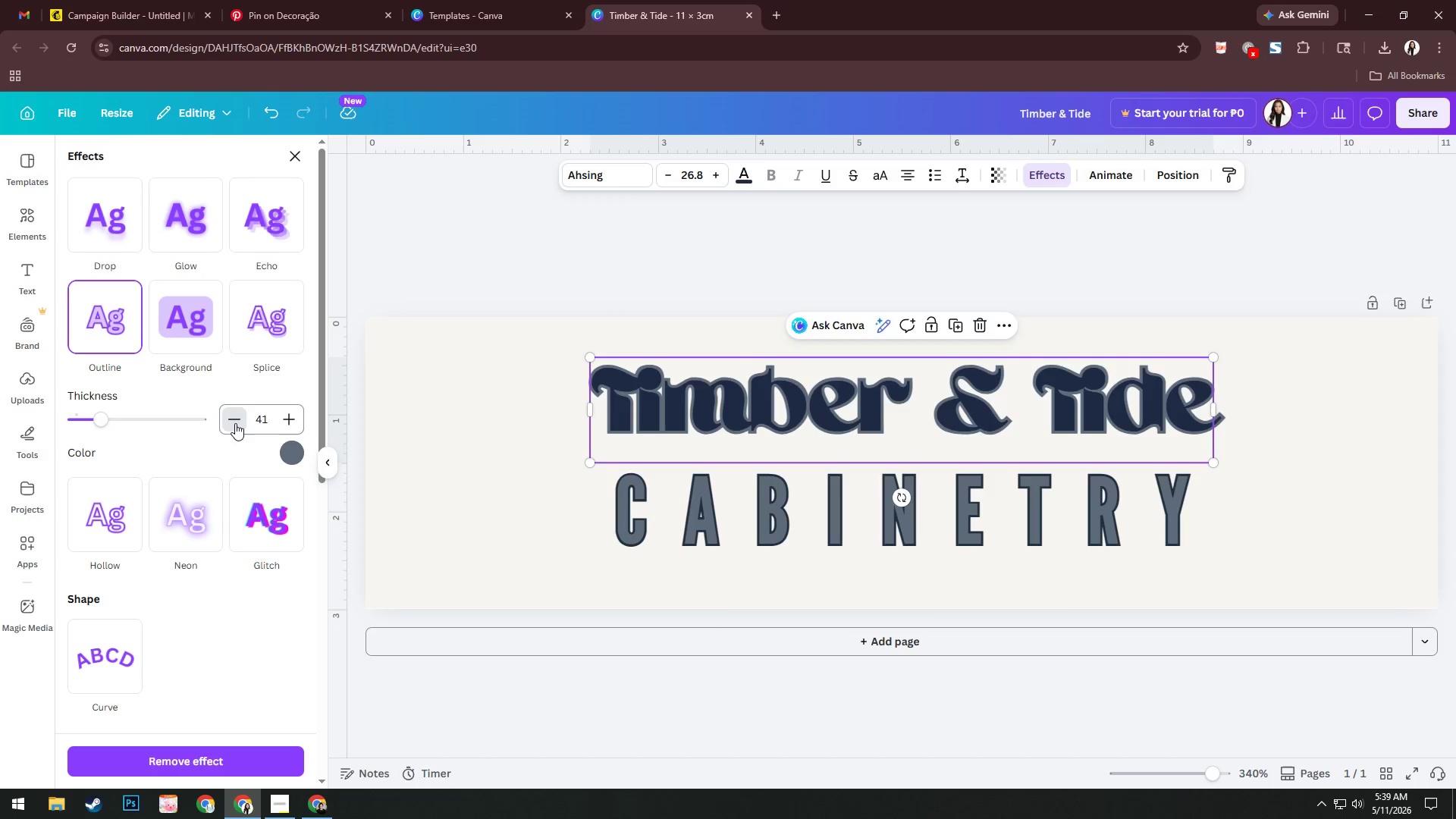 
triple_click([235, 423])
 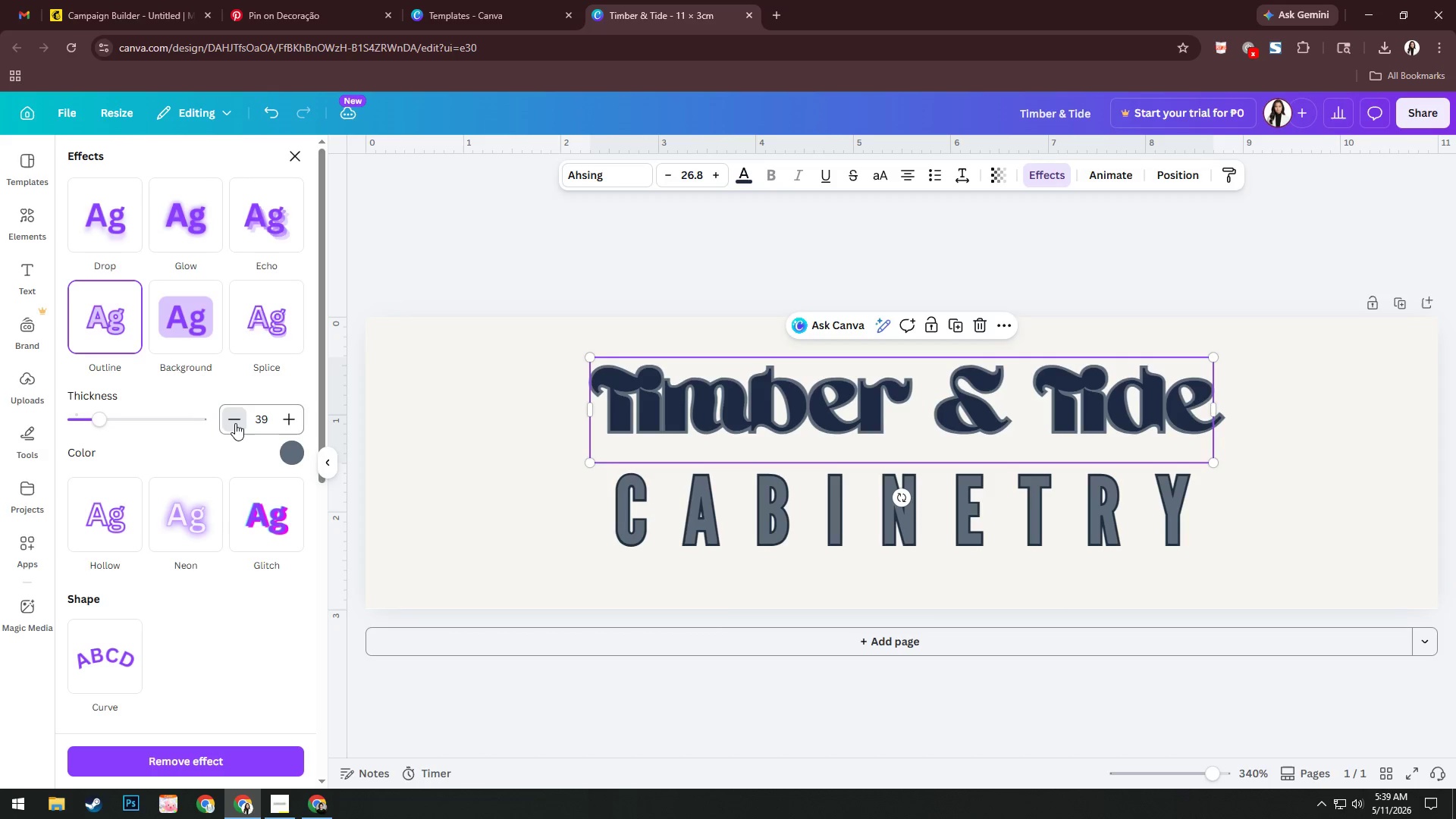 
triple_click([235, 423])
 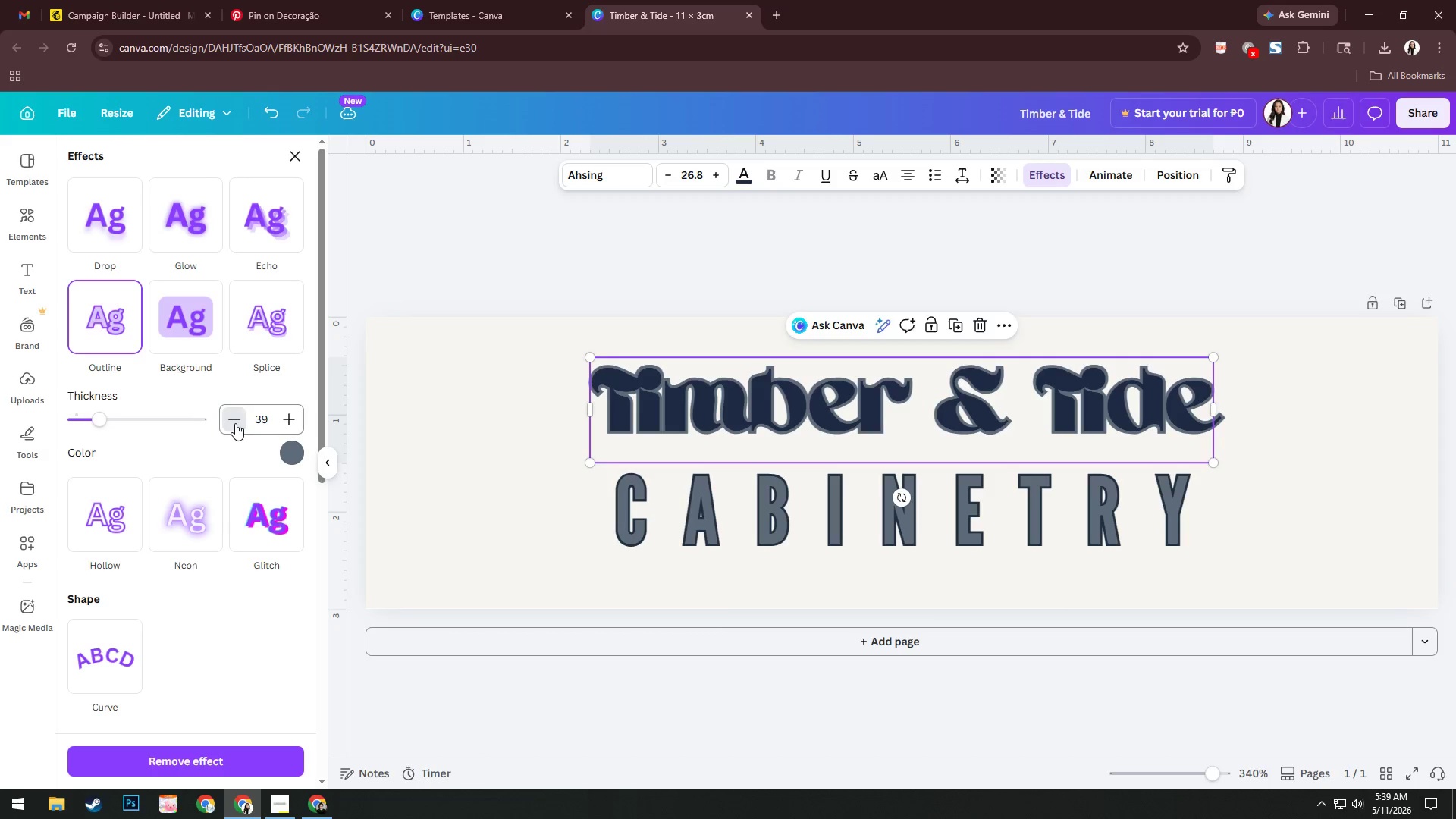 
triple_click([235, 423])
 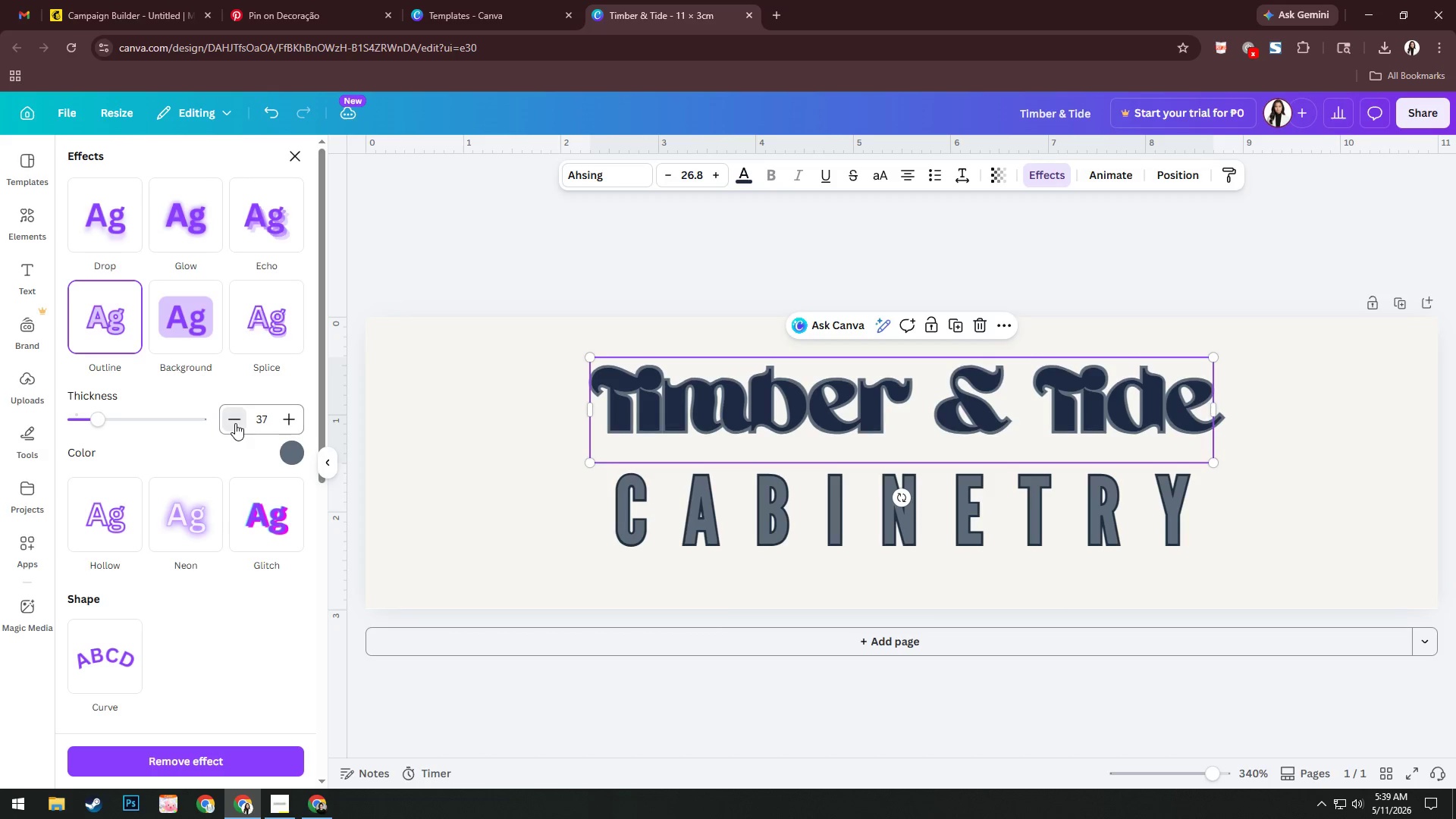 
triple_click([235, 423])
 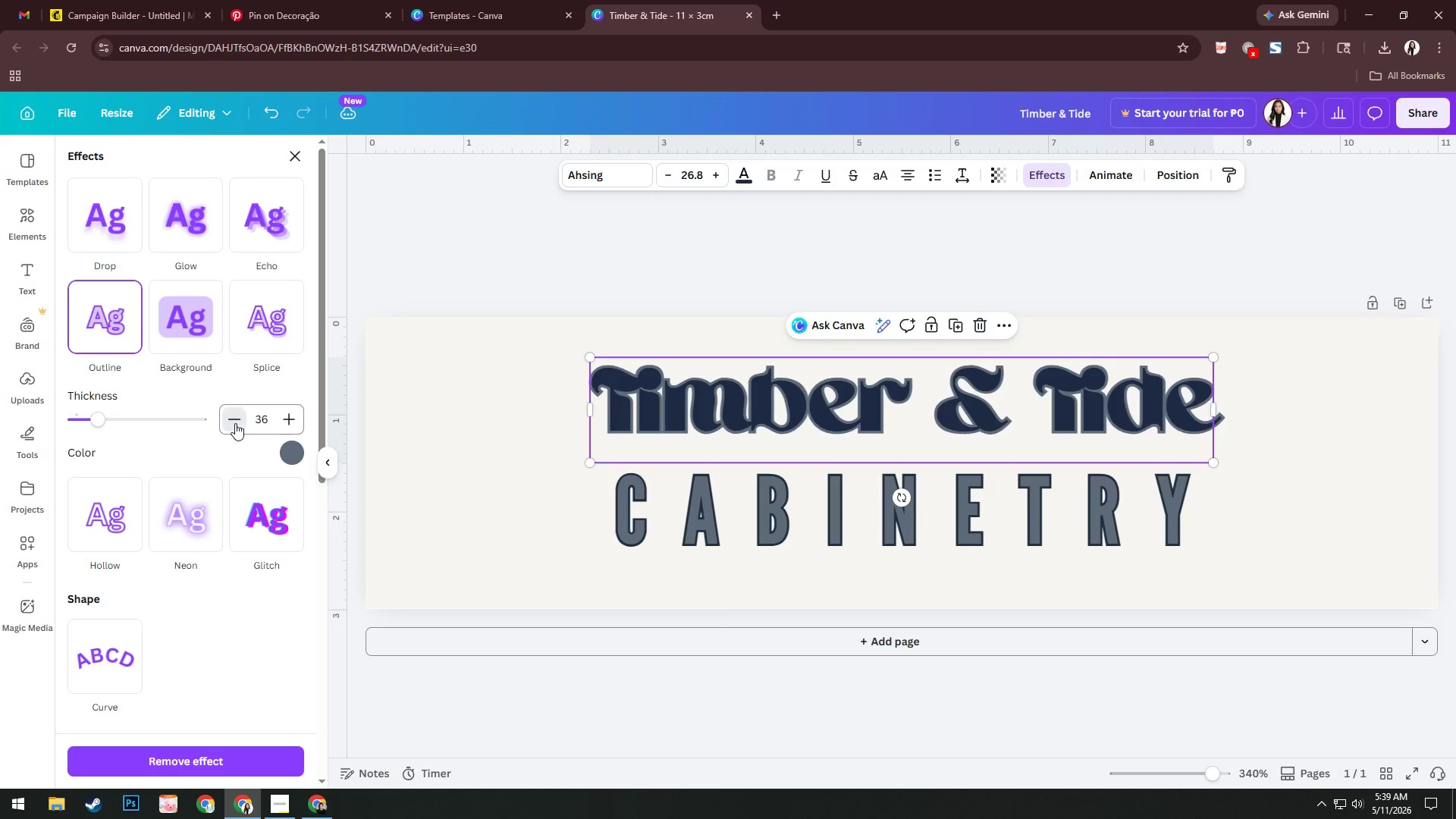 
triple_click([235, 423])
 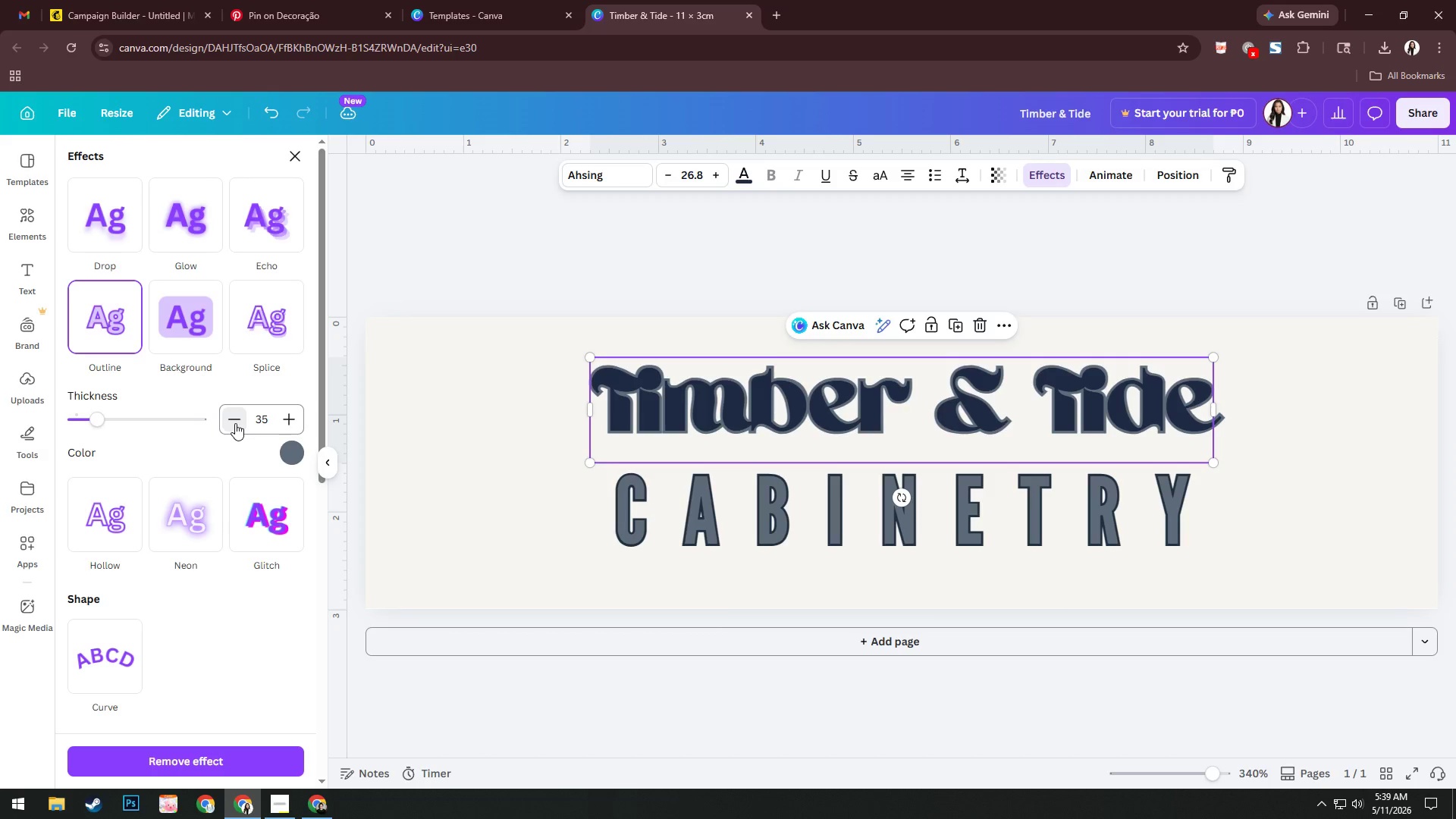 
double_click([235, 423])
 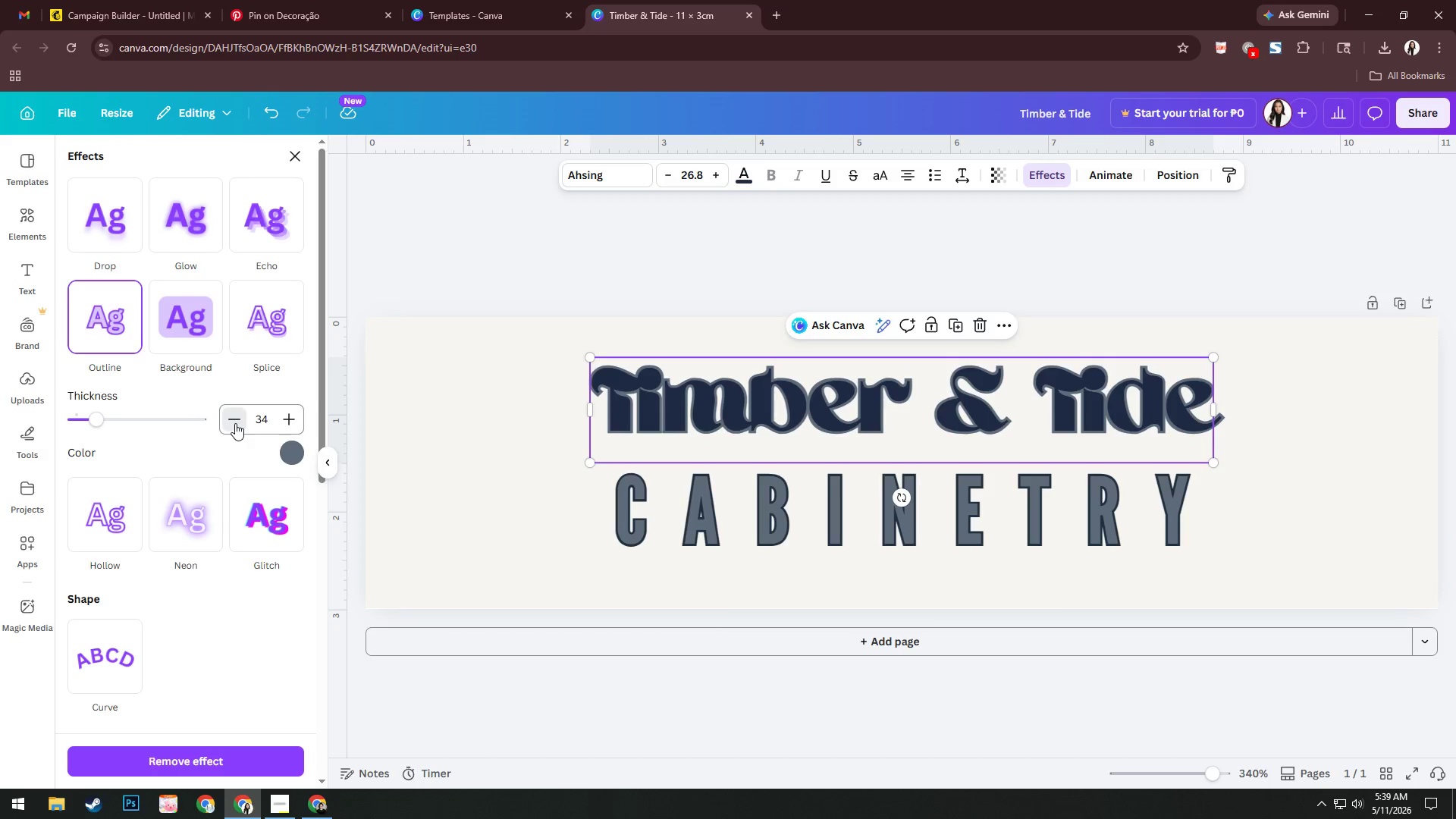 
triple_click([235, 423])
 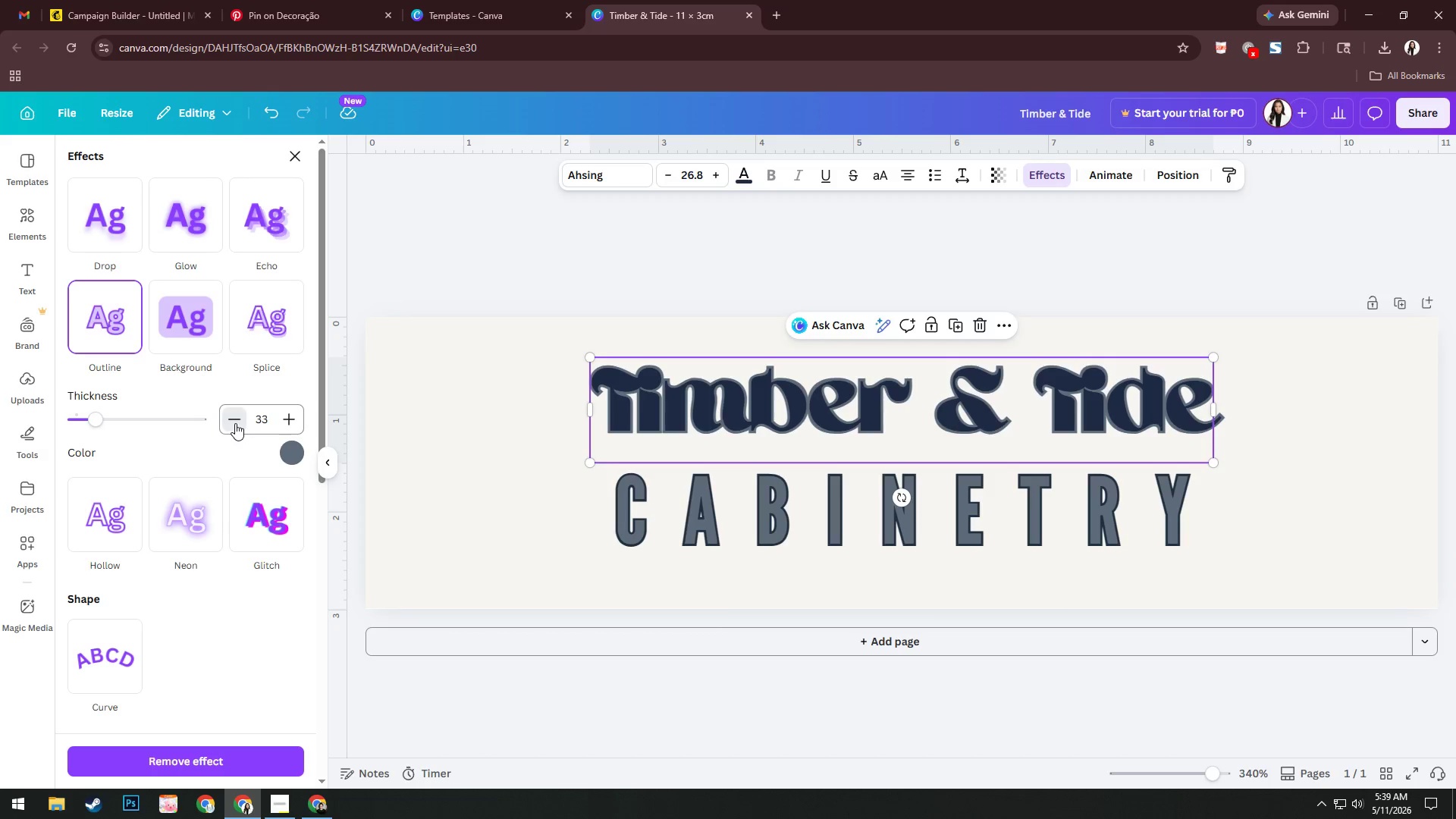 
triple_click([235, 423])
 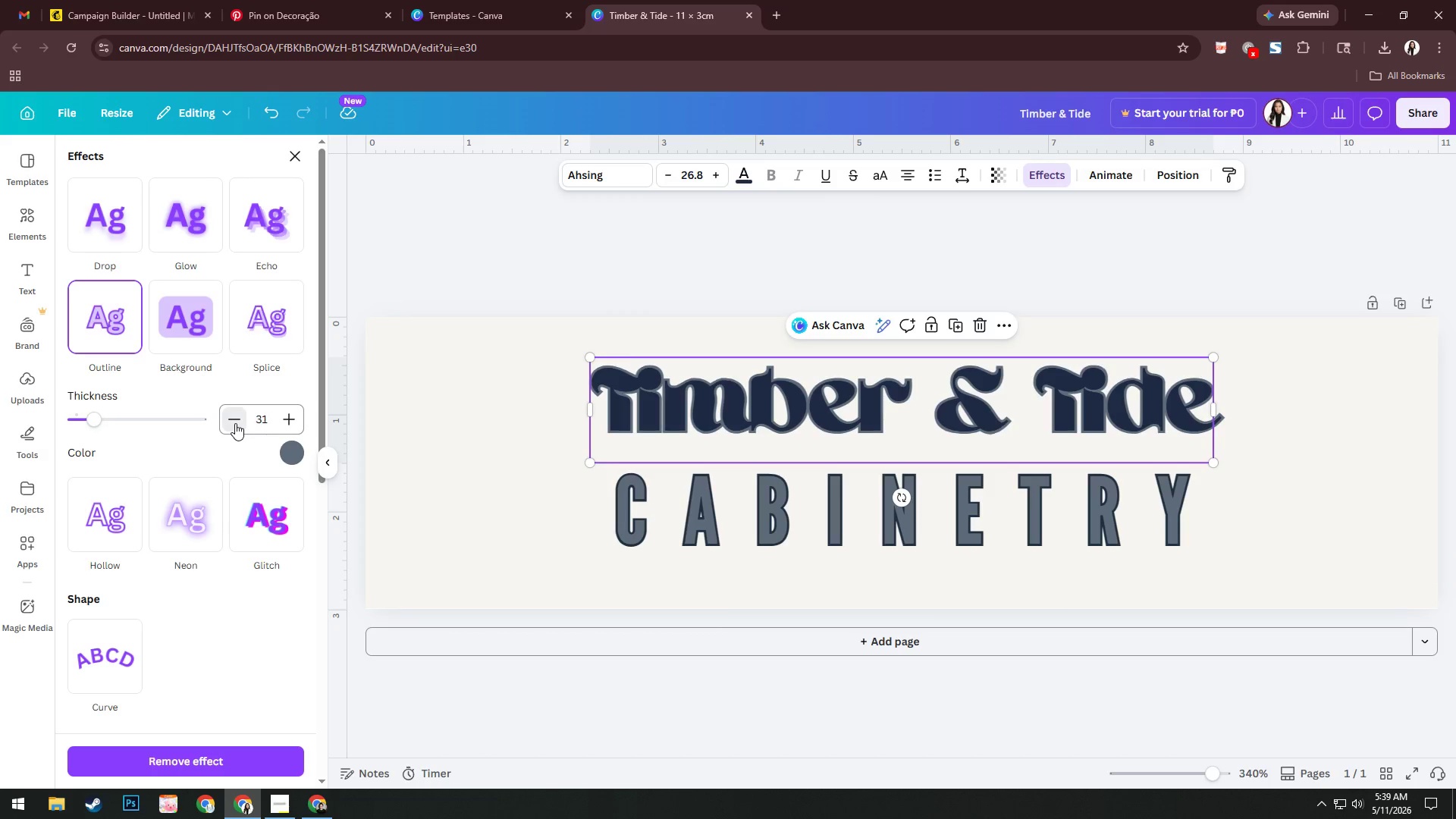 
triple_click([235, 423])
 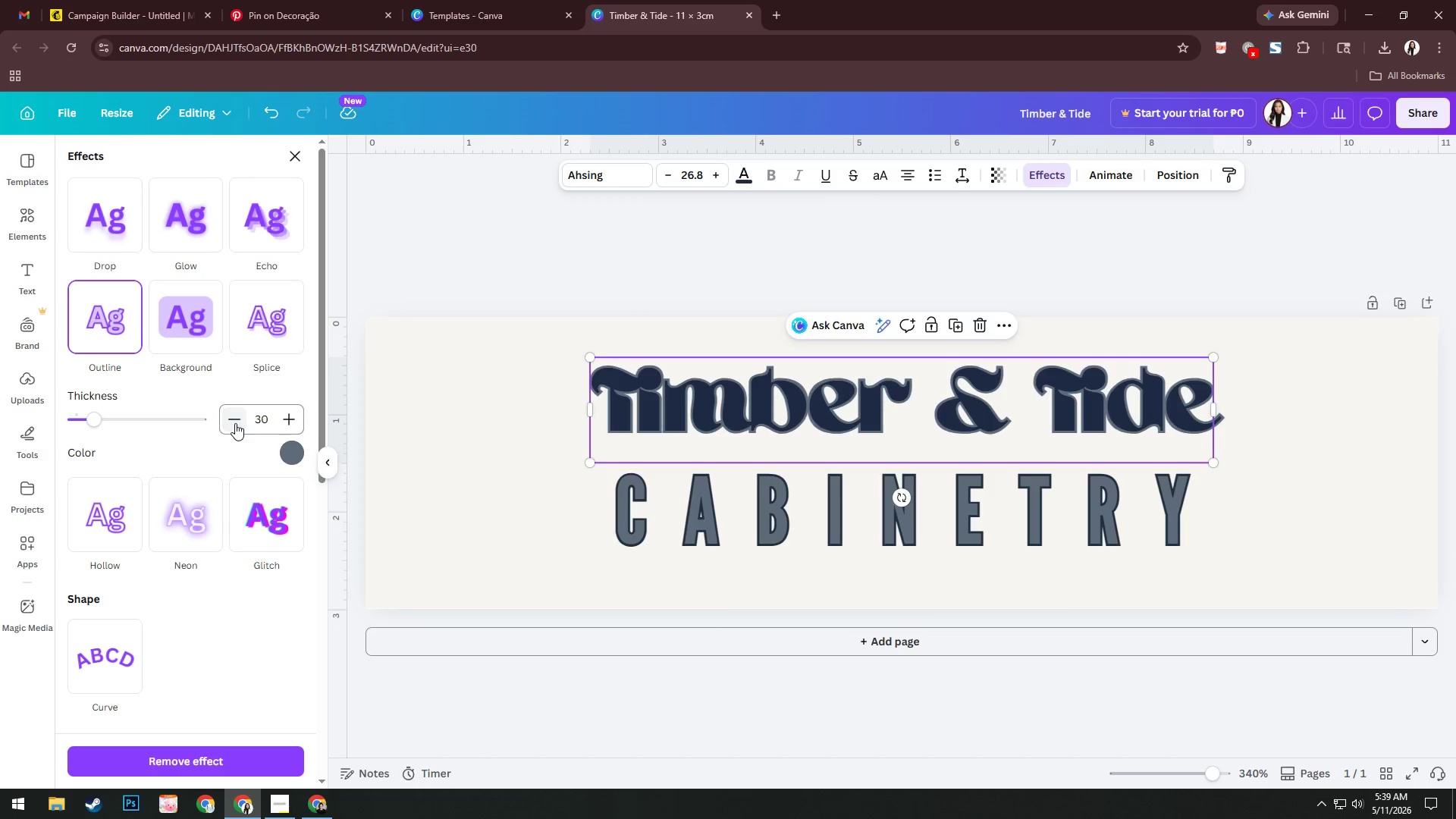 
triple_click([235, 423])
 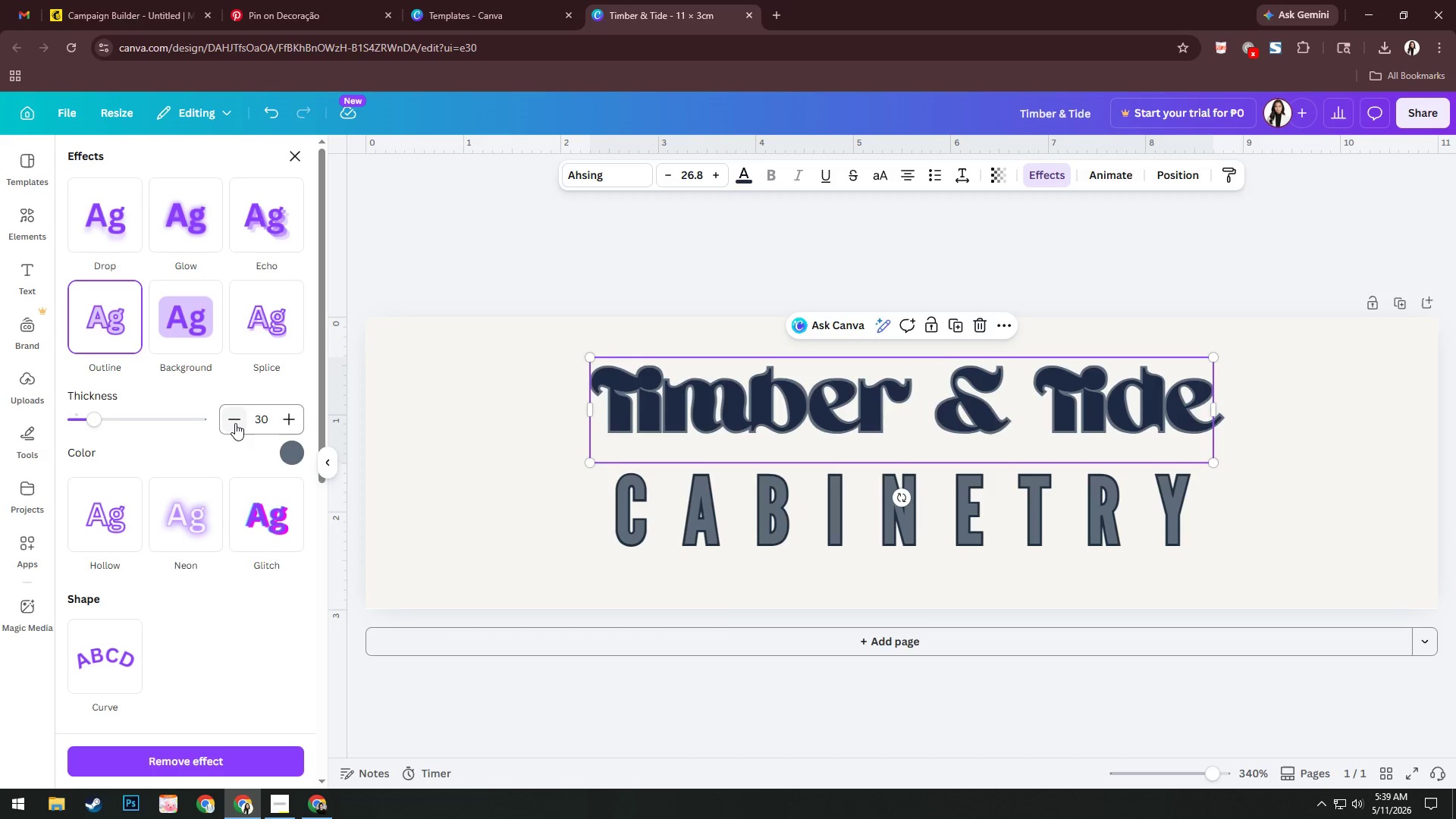 
triple_click([235, 423])
 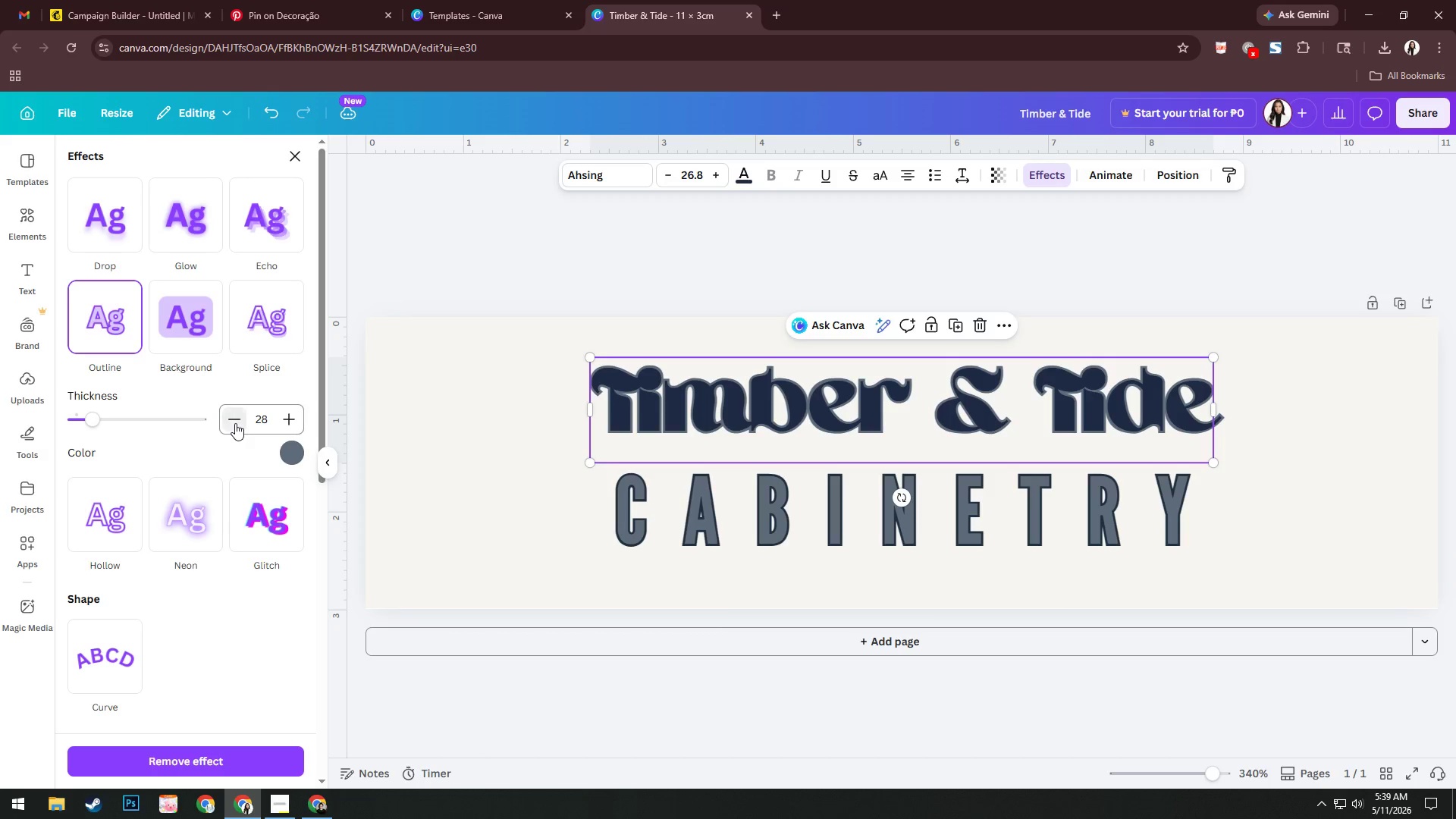 
triple_click([235, 423])
 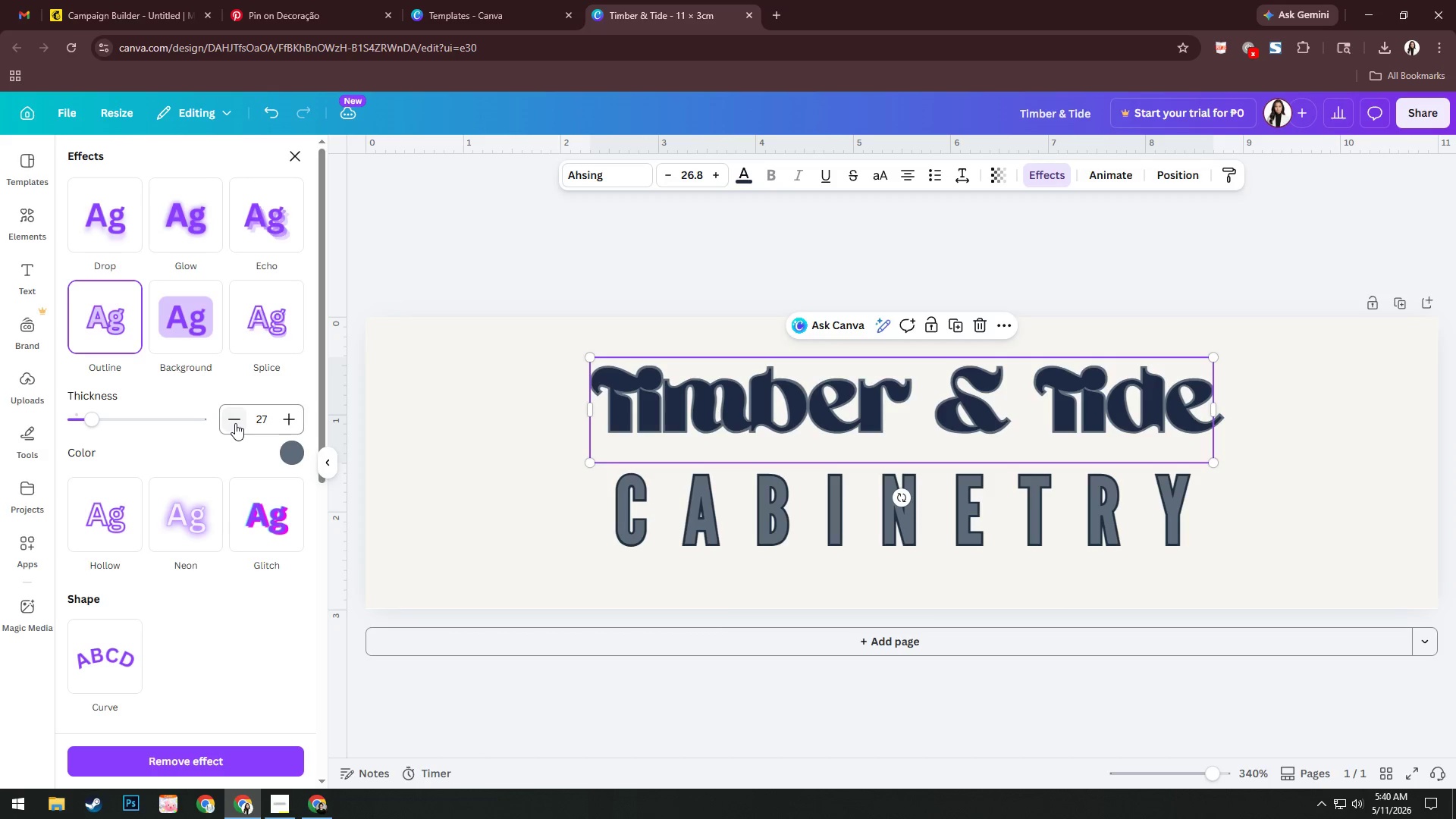 
triple_click([235, 423])
 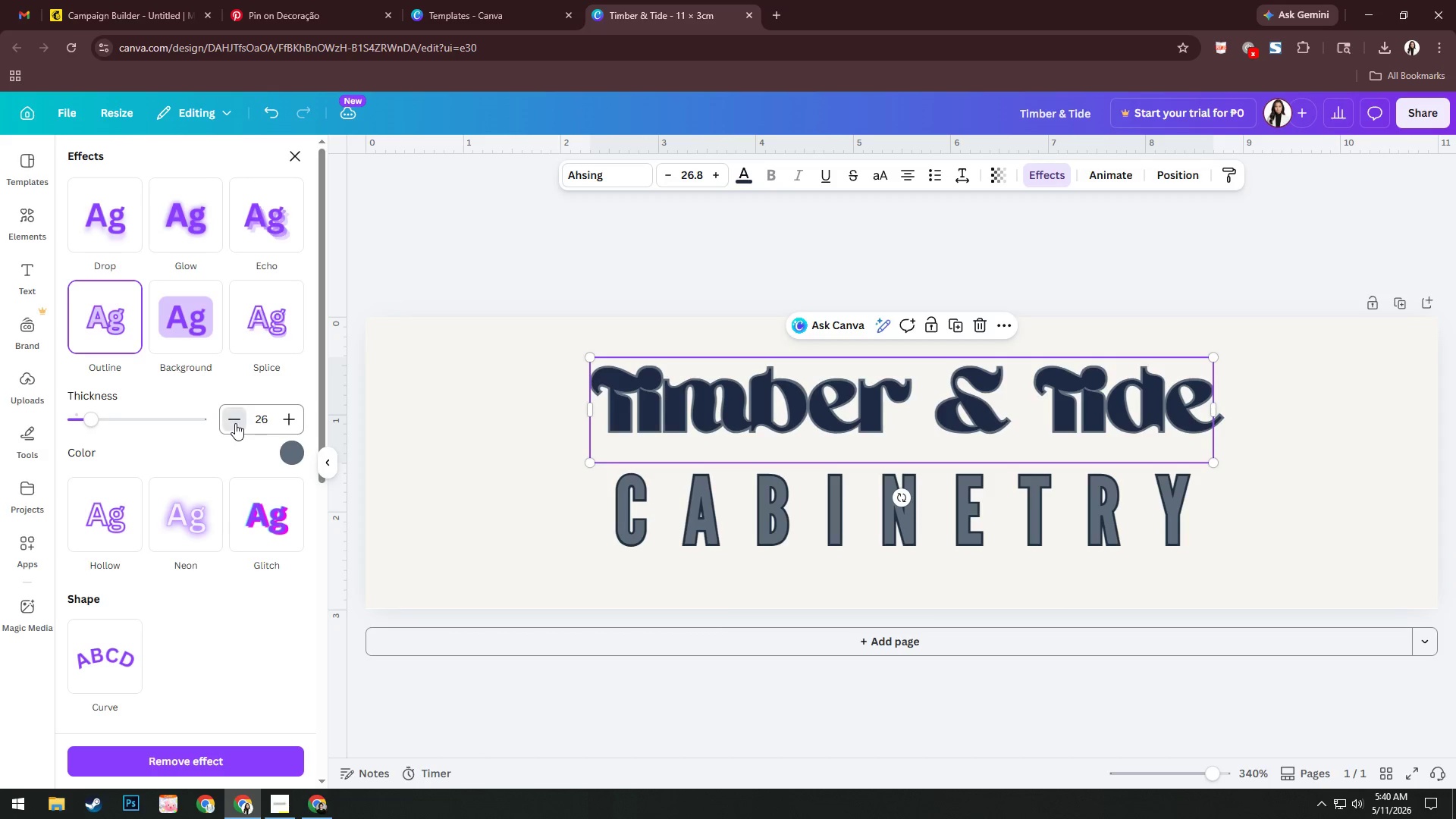 
triple_click([235, 423])
 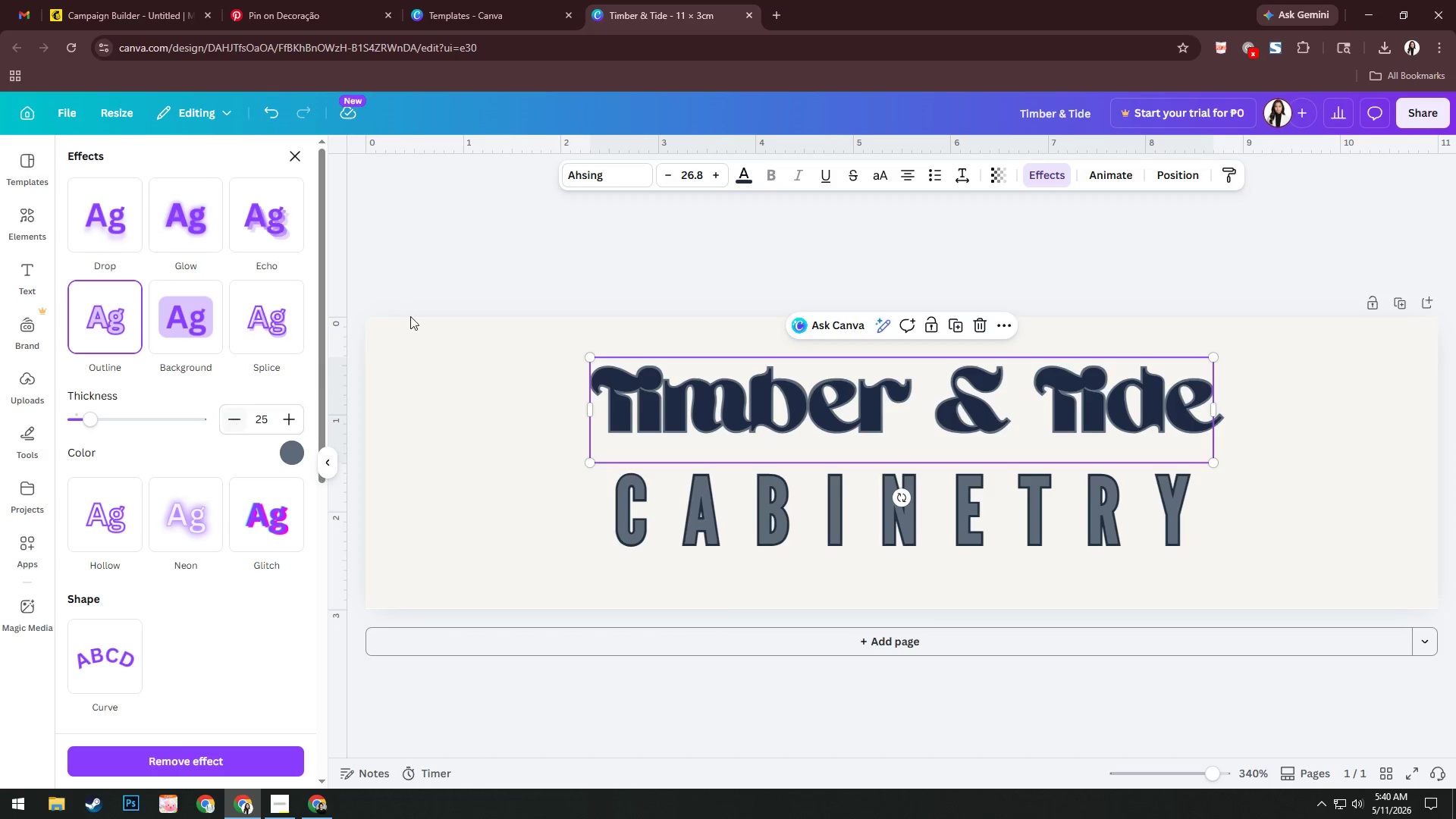 
left_click([556, 254])
 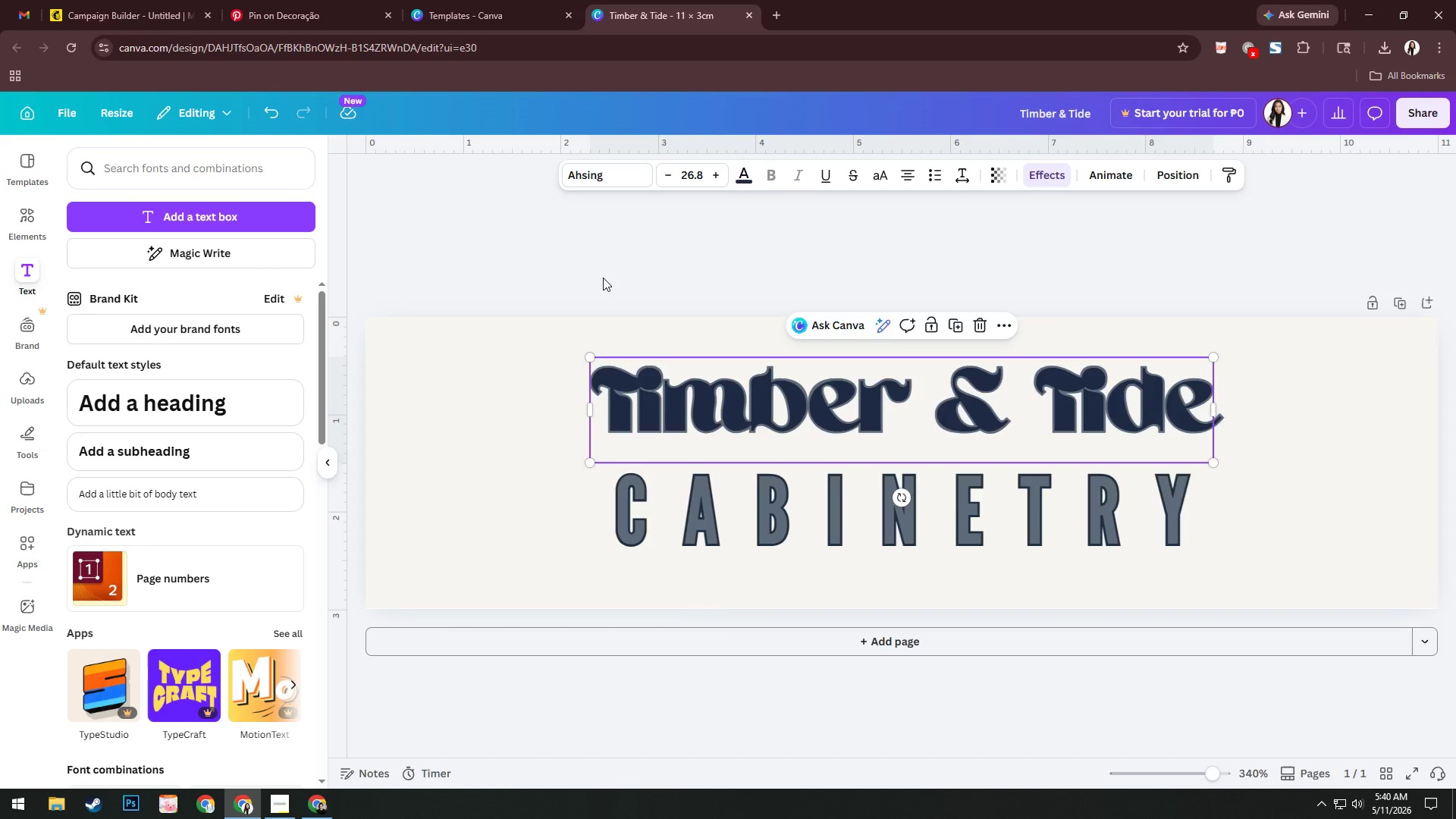 
left_click([626, 237])
 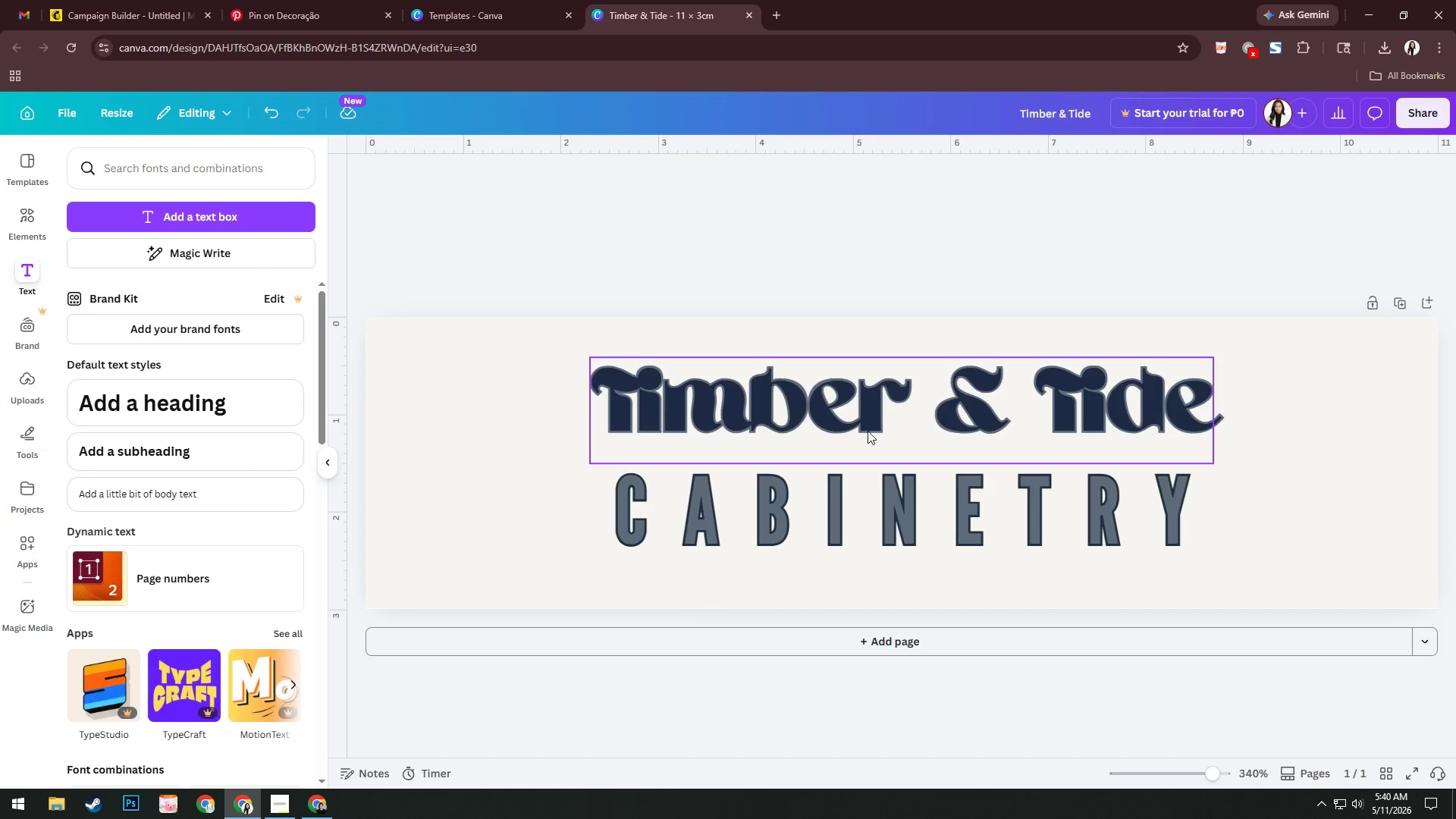 
left_click_drag(start_coordinate=[866, 422], to_coordinate=[856, 429])
 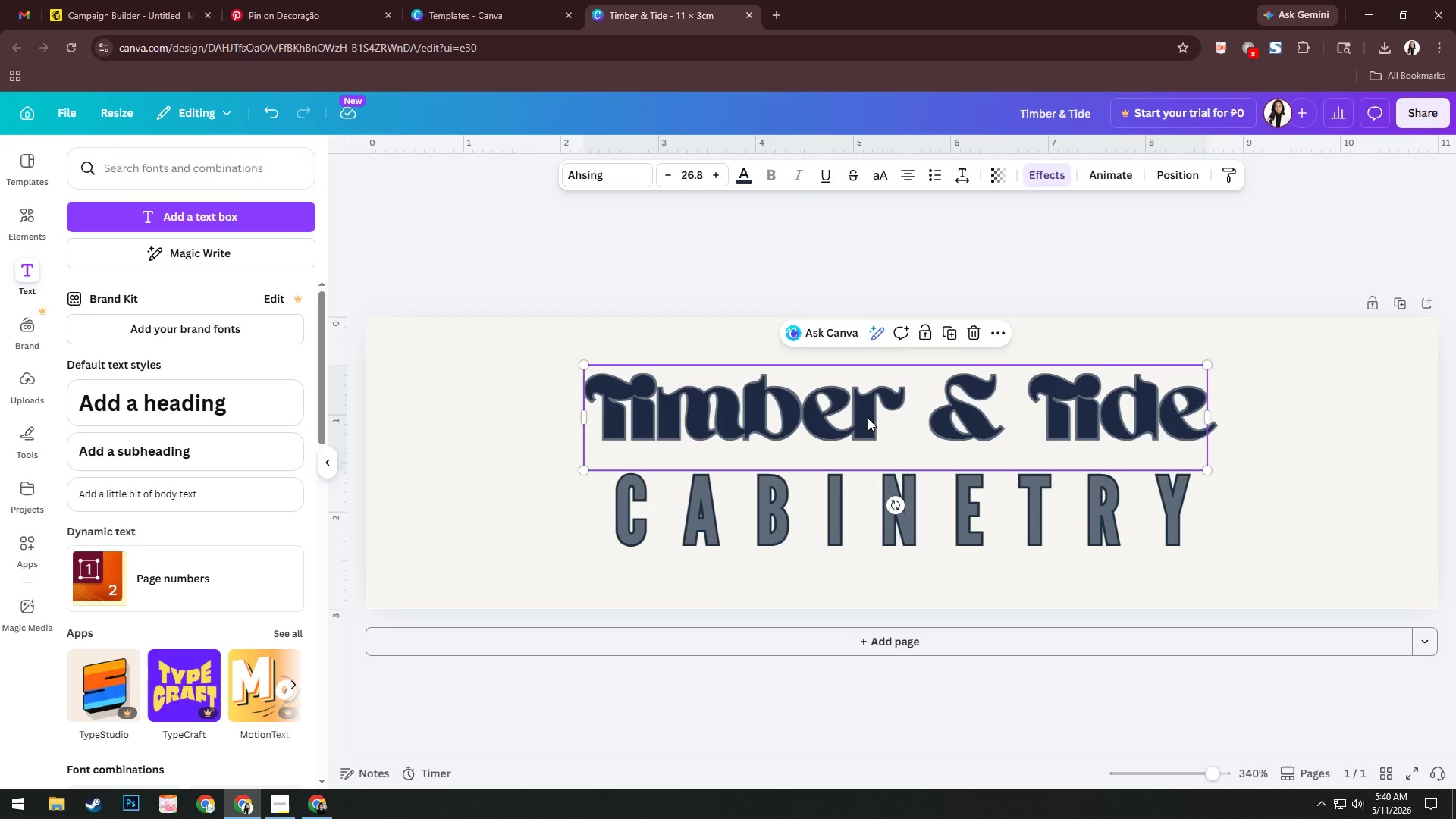 
left_click_drag(start_coordinate=[868, 418], to_coordinate=[814, 400])
 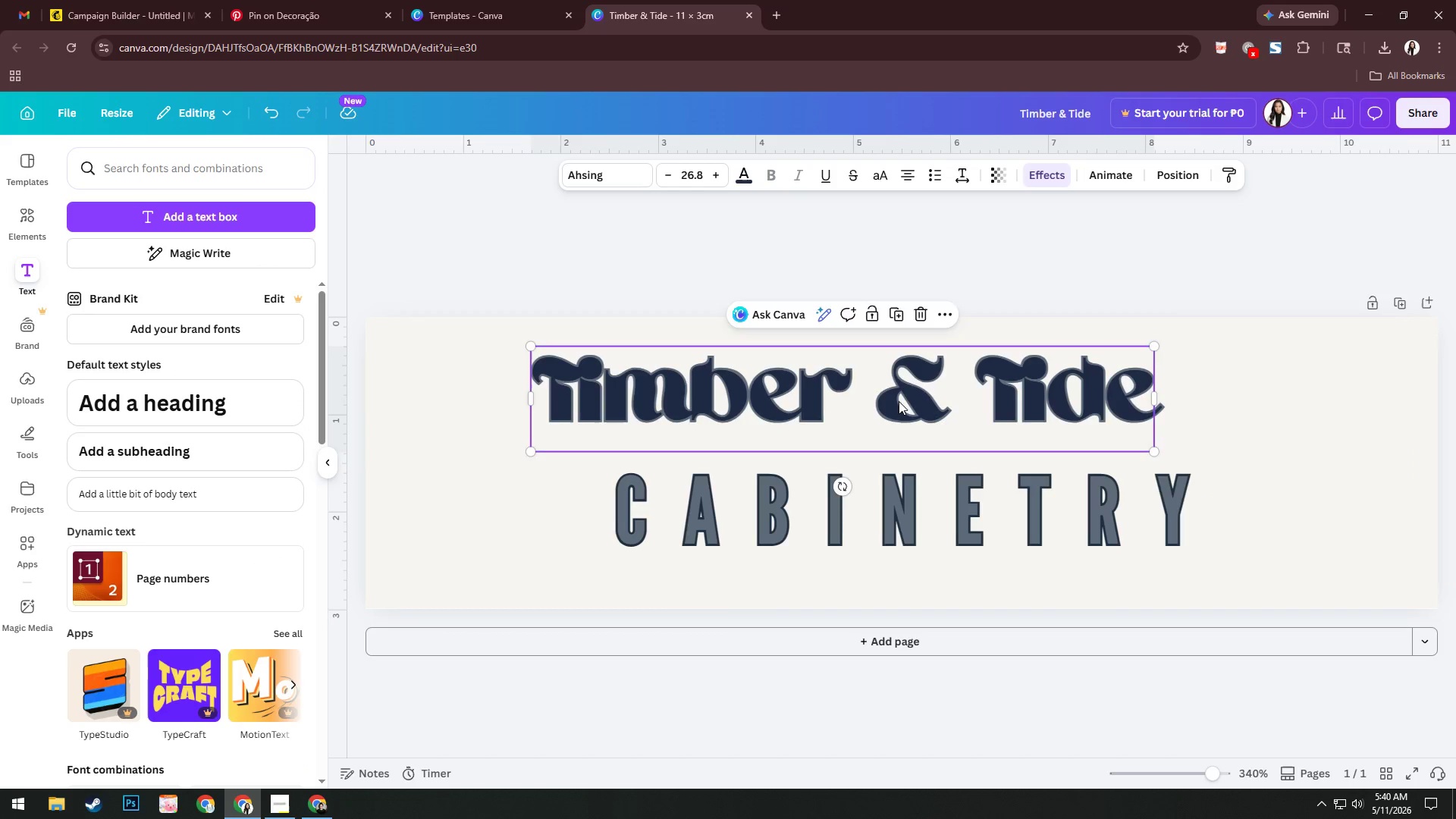 
left_click_drag(start_coordinate=[899, 401], to_coordinate=[980, 418])
 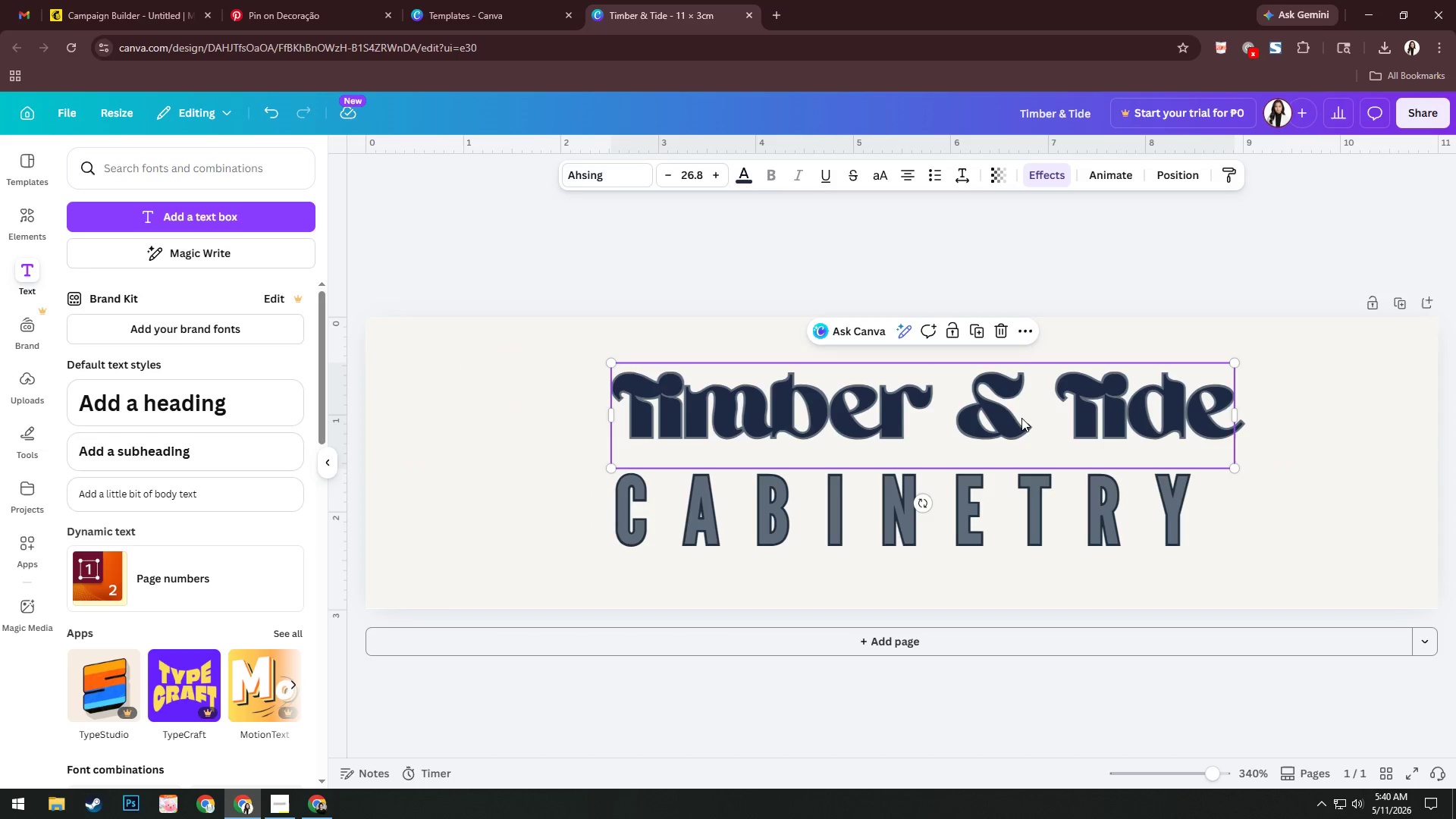 
left_click_drag(start_coordinate=[1027, 417], to_coordinate=[1005, 419])
 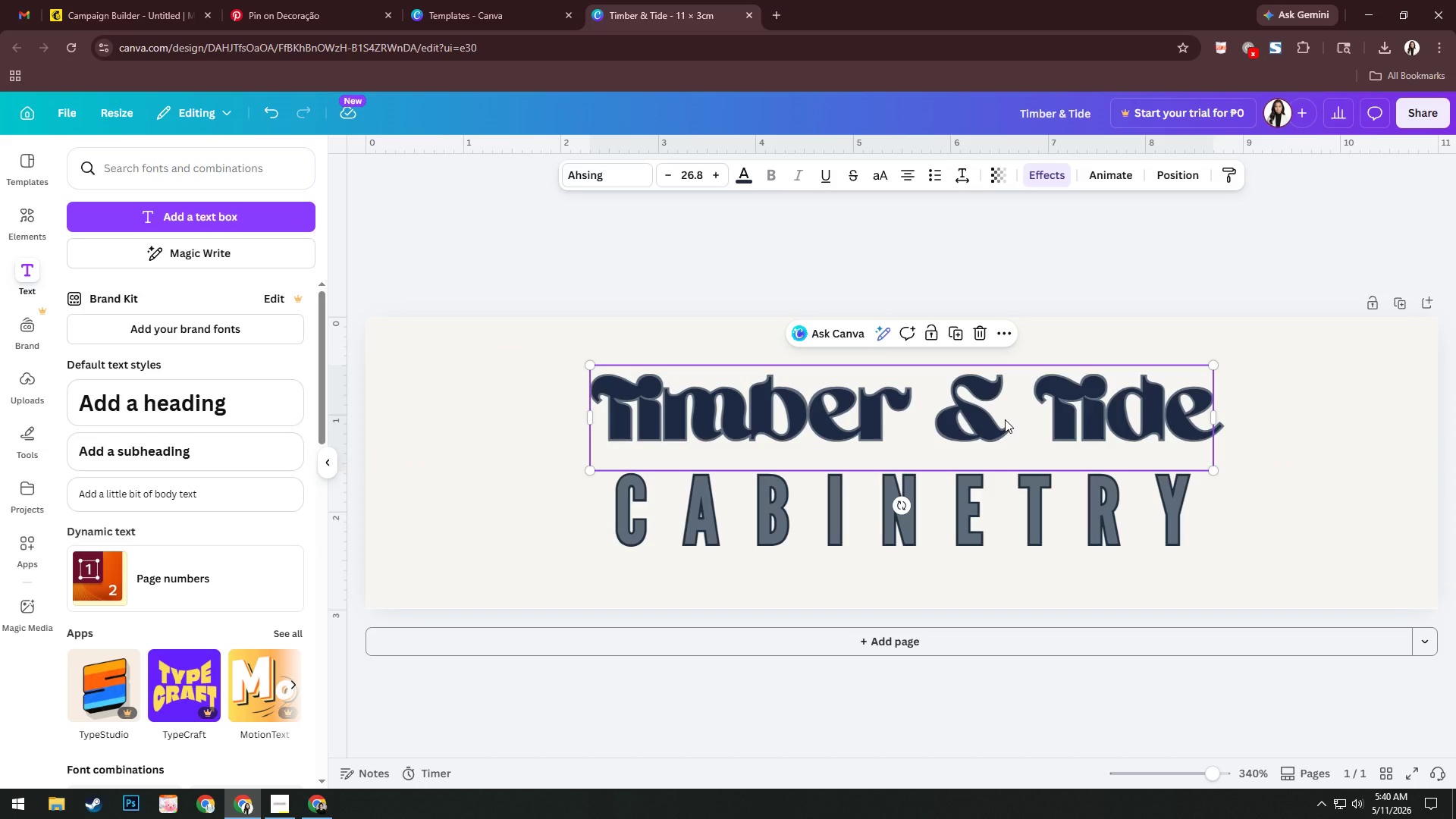 
key(ArrowUp)
 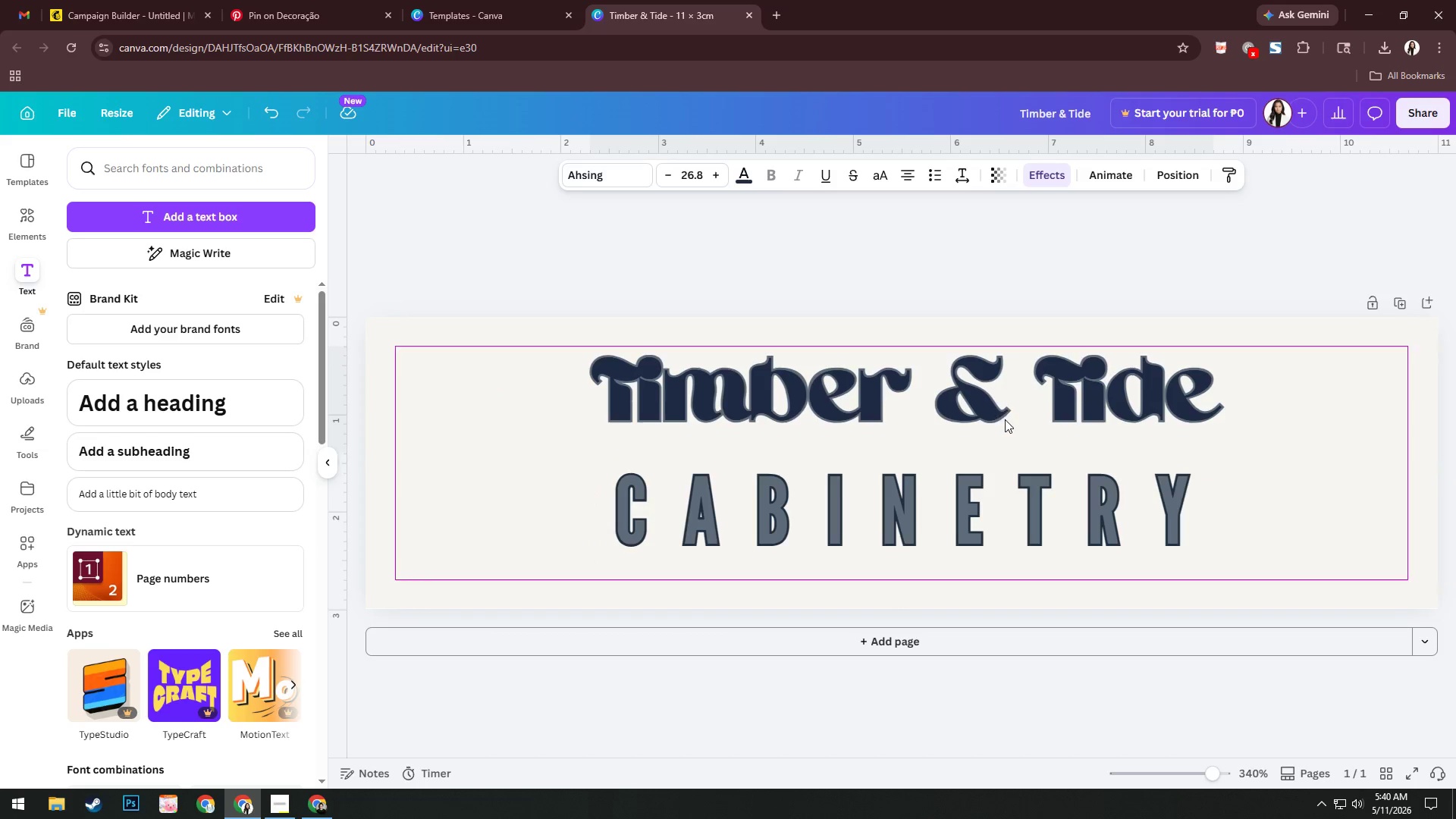 
key(ArrowUp)
 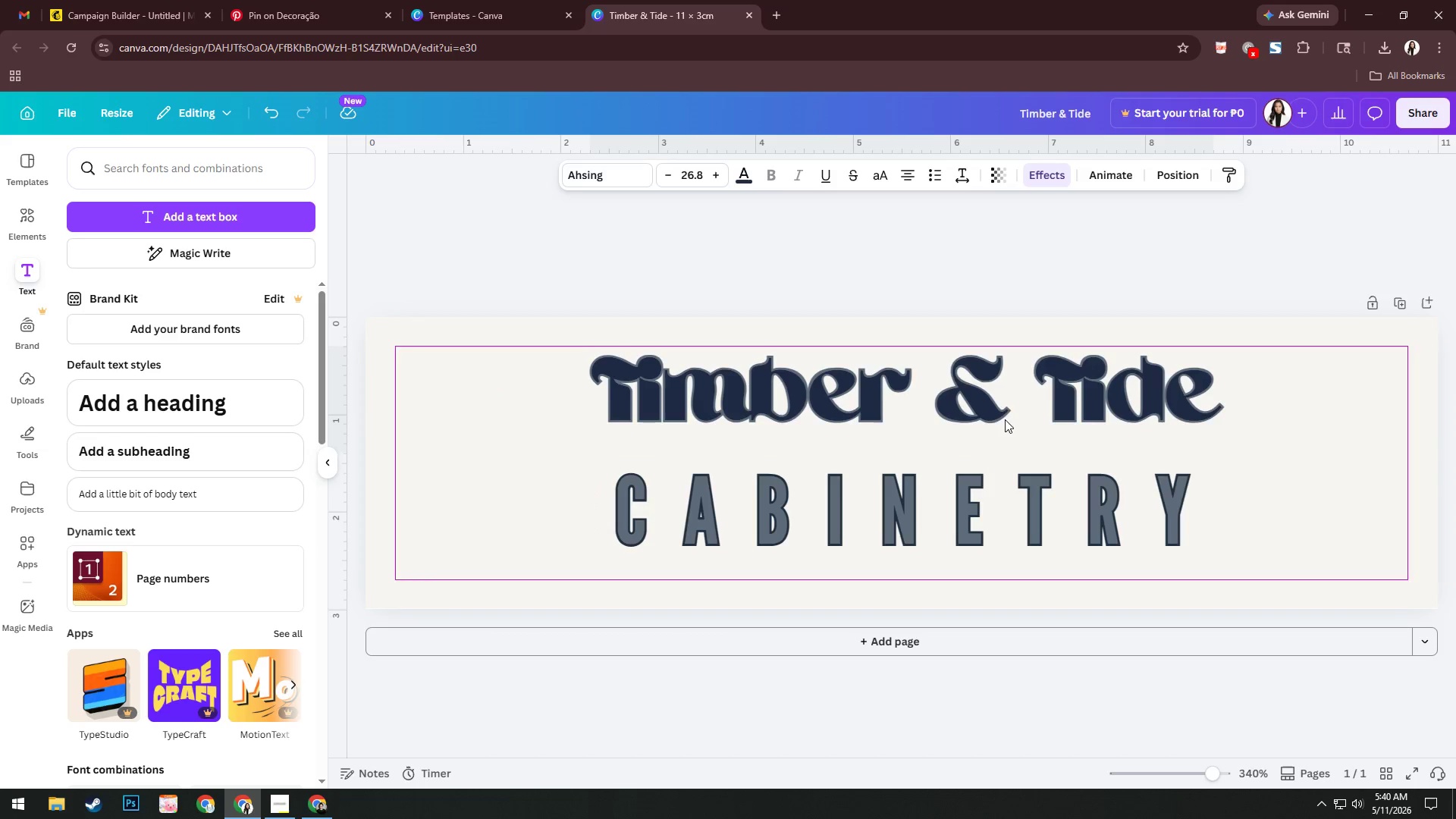 
key(ArrowUp)
 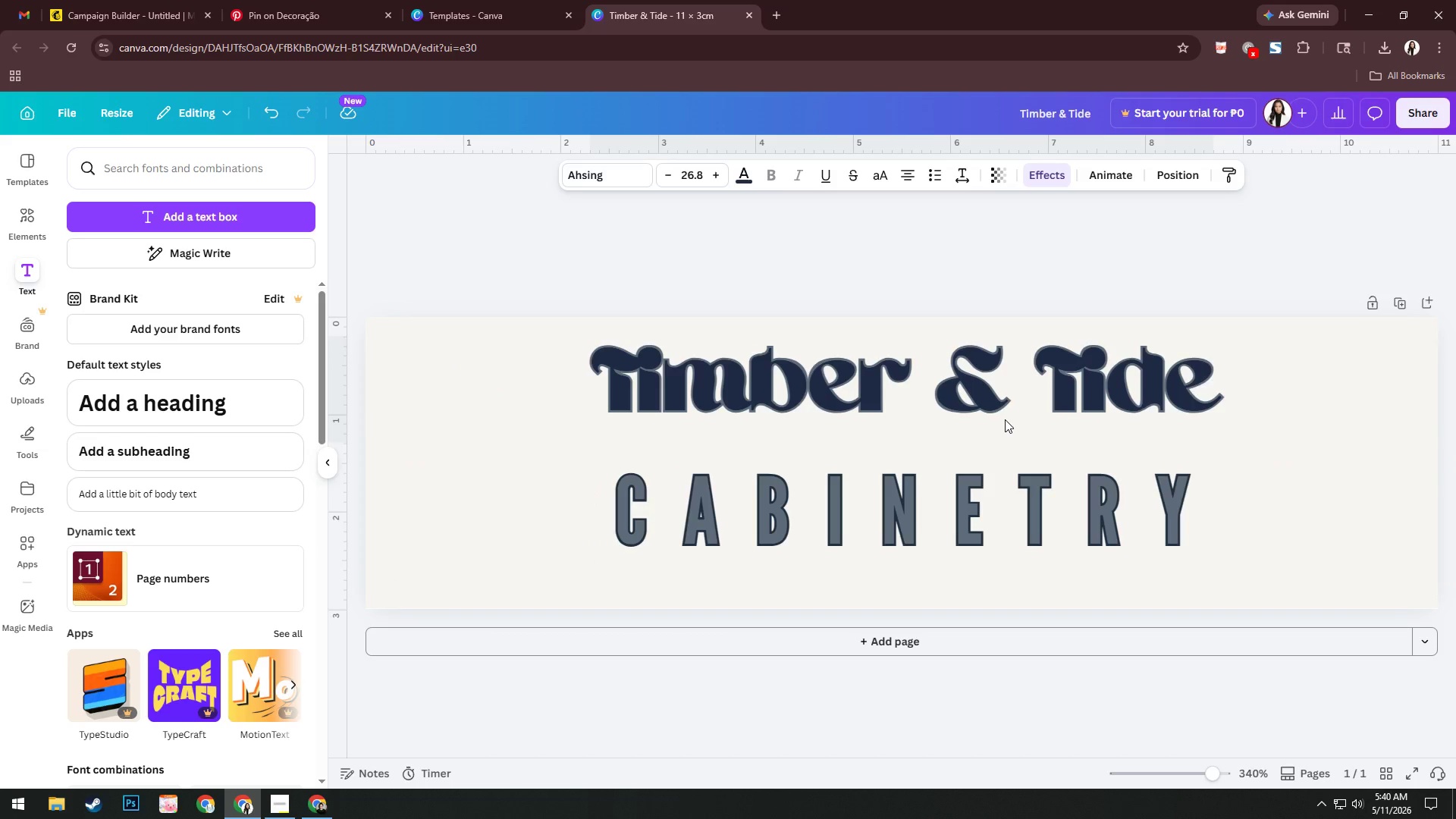 
key(ArrowDown)
 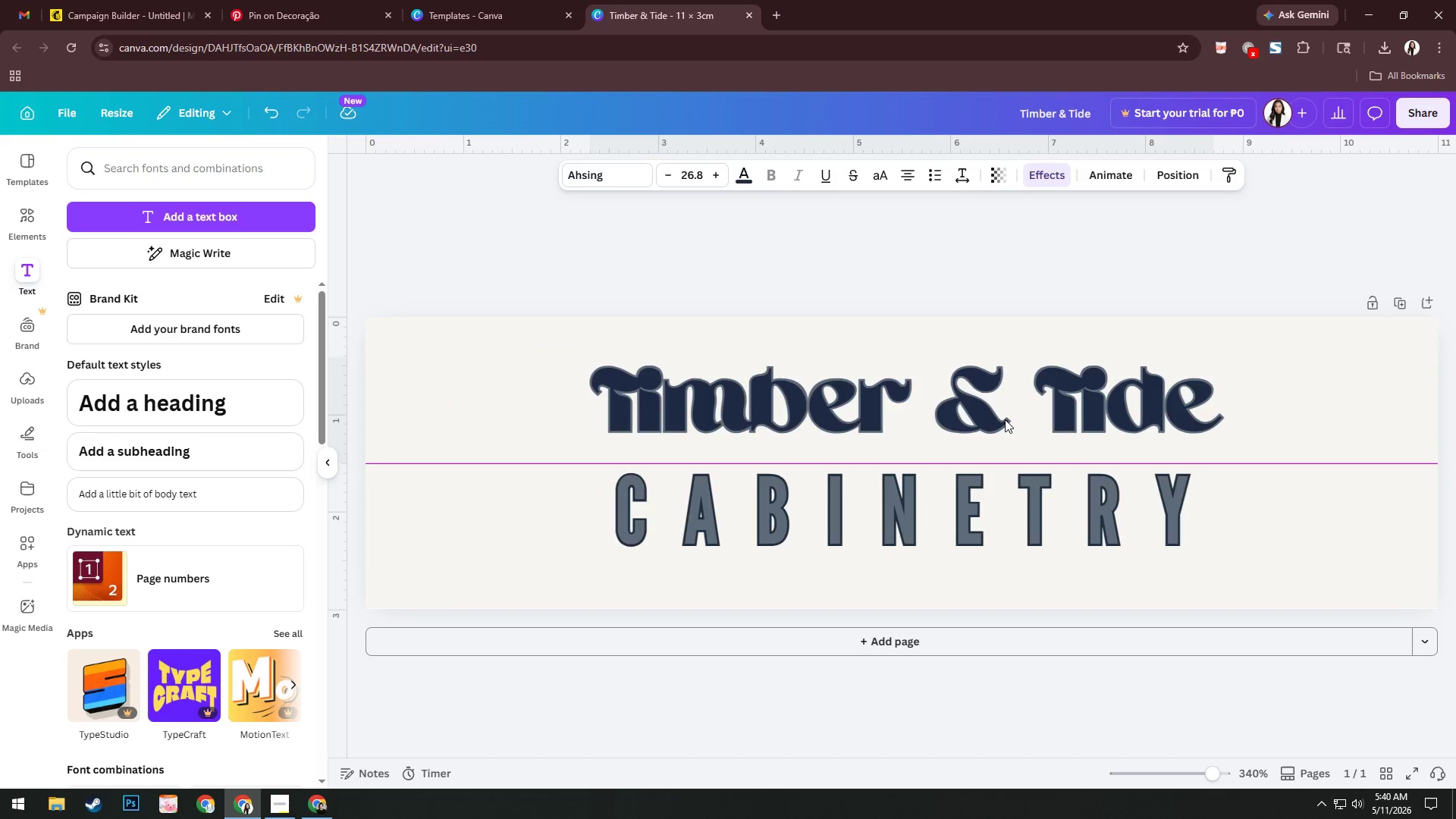 
key(ArrowDown)
 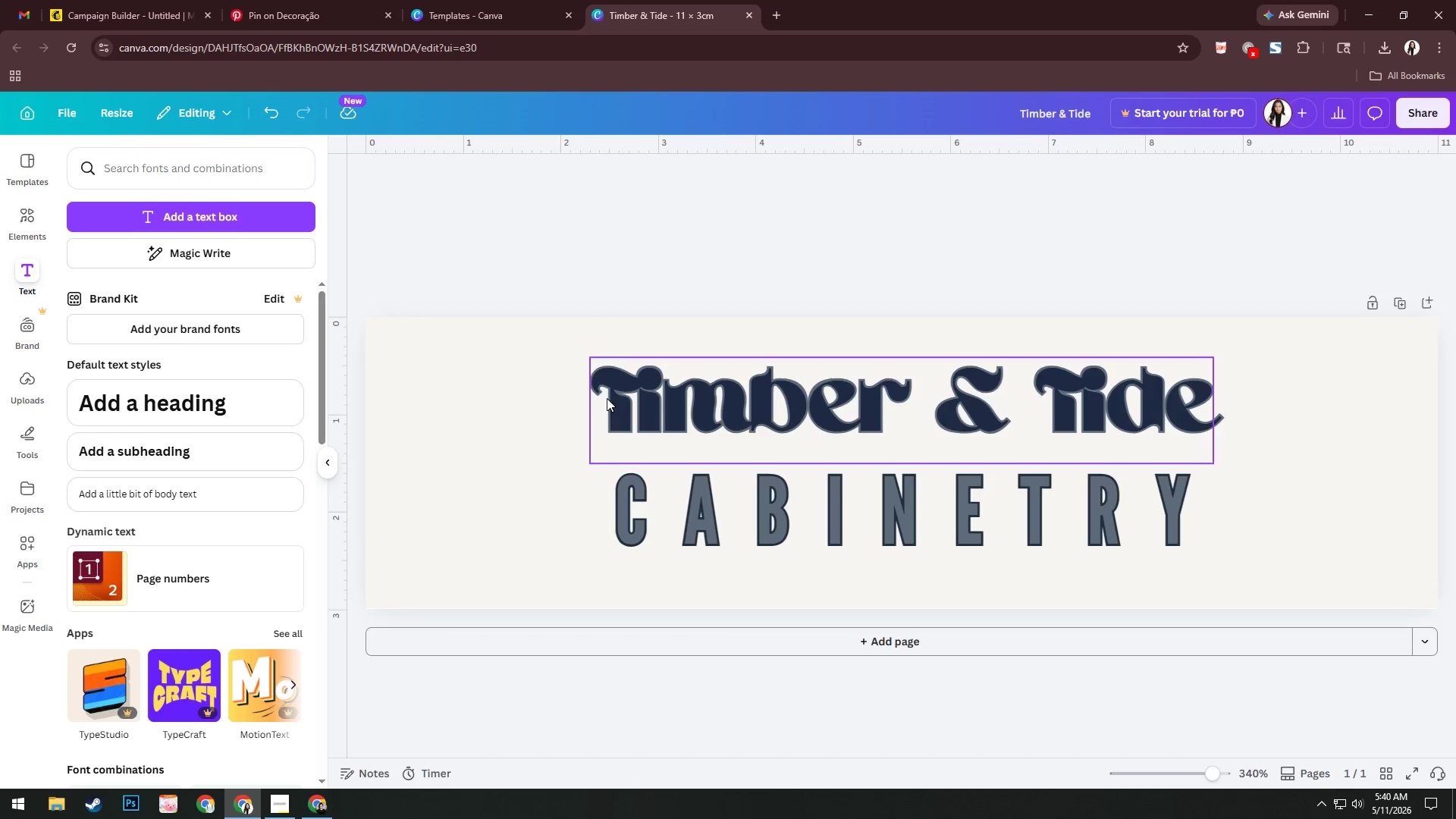 
left_click_drag(start_coordinate=[532, 284], to_coordinate=[971, 548])
 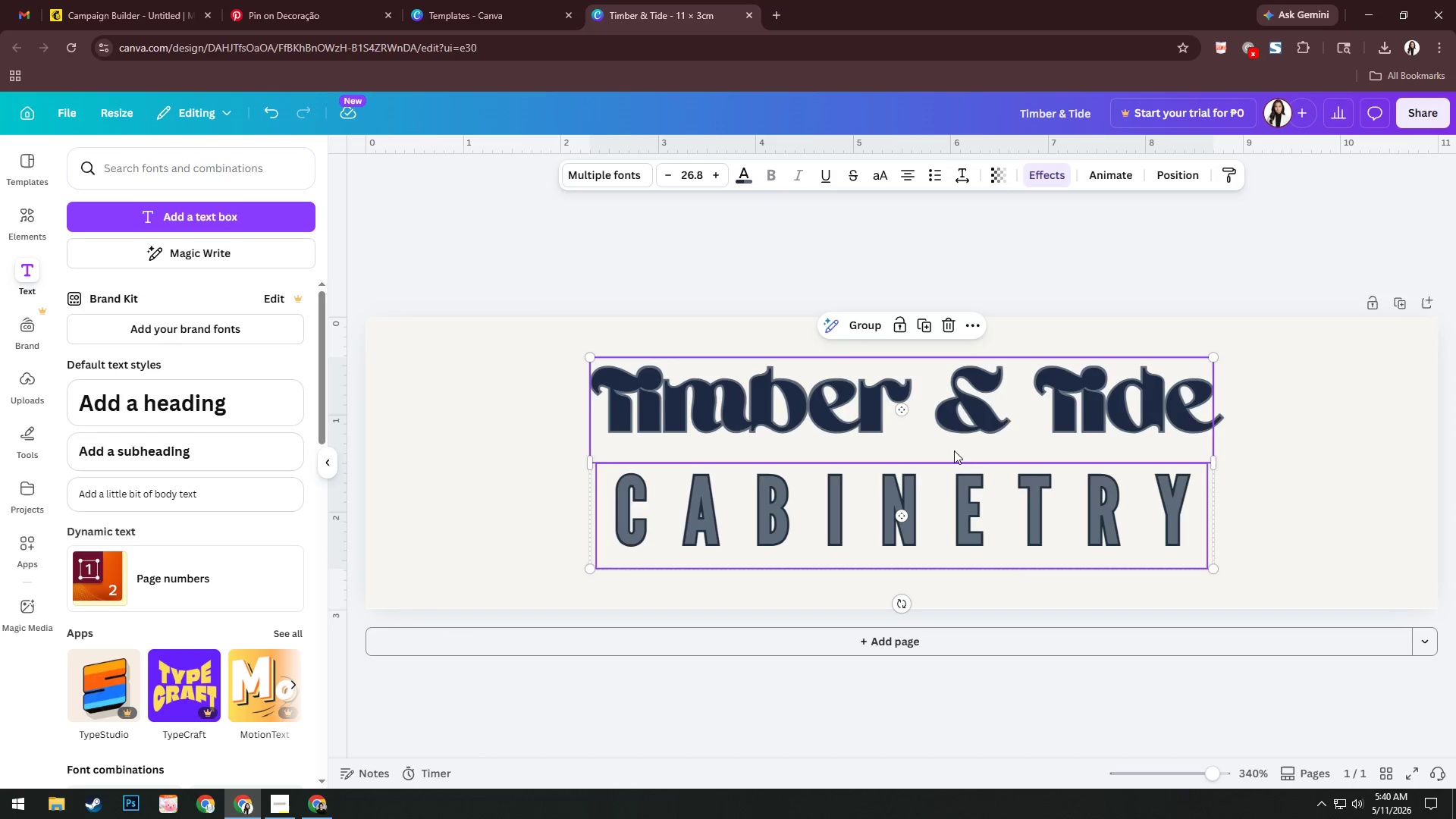 
left_click_drag(start_coordinate=[955, 441], to_coordinate=[957, 449])
 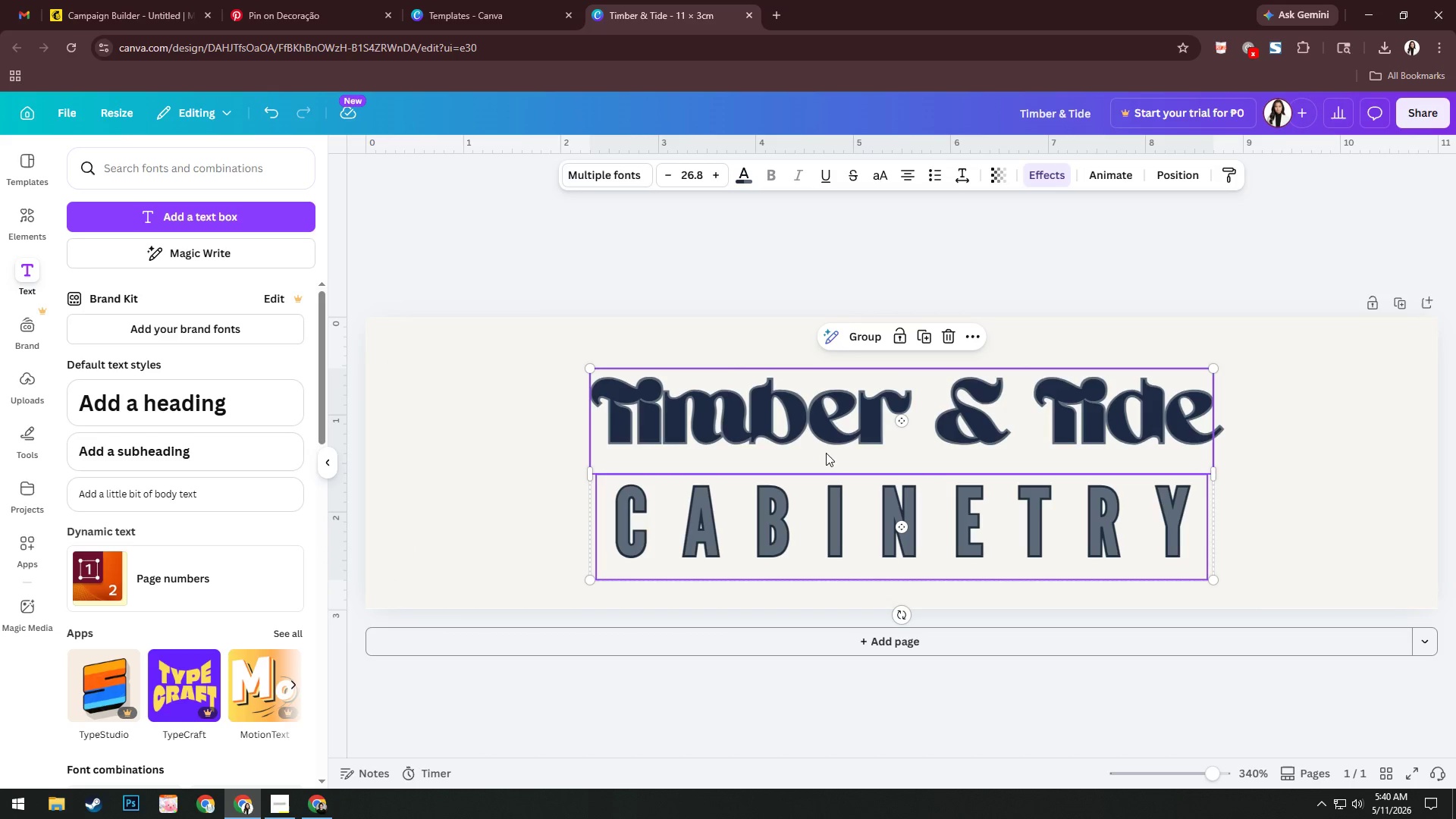 
left_click_drag(start_coordinate=[826, 452], to_coordinate=[826, 443])
 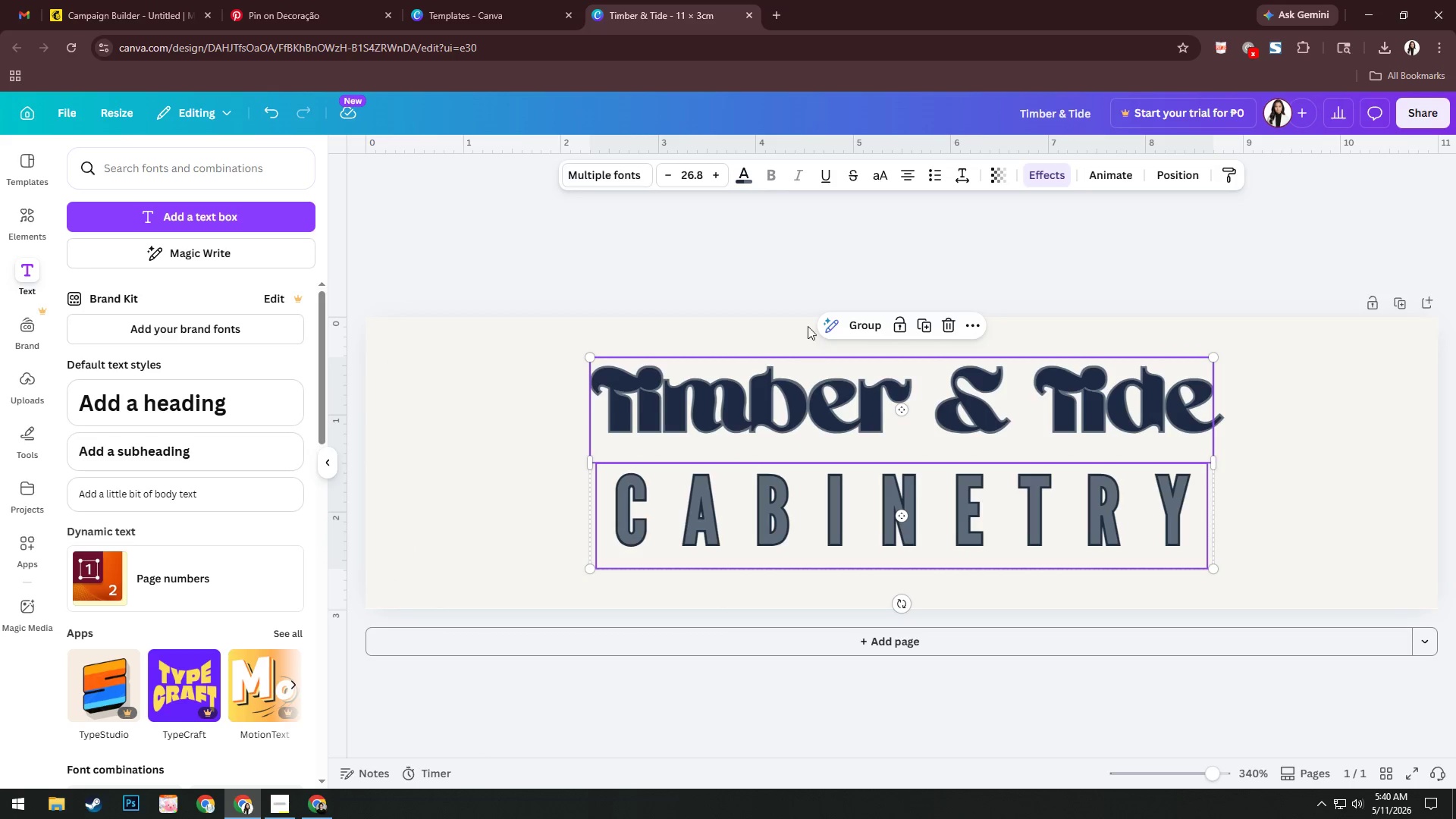 
left_click([807, 315])
 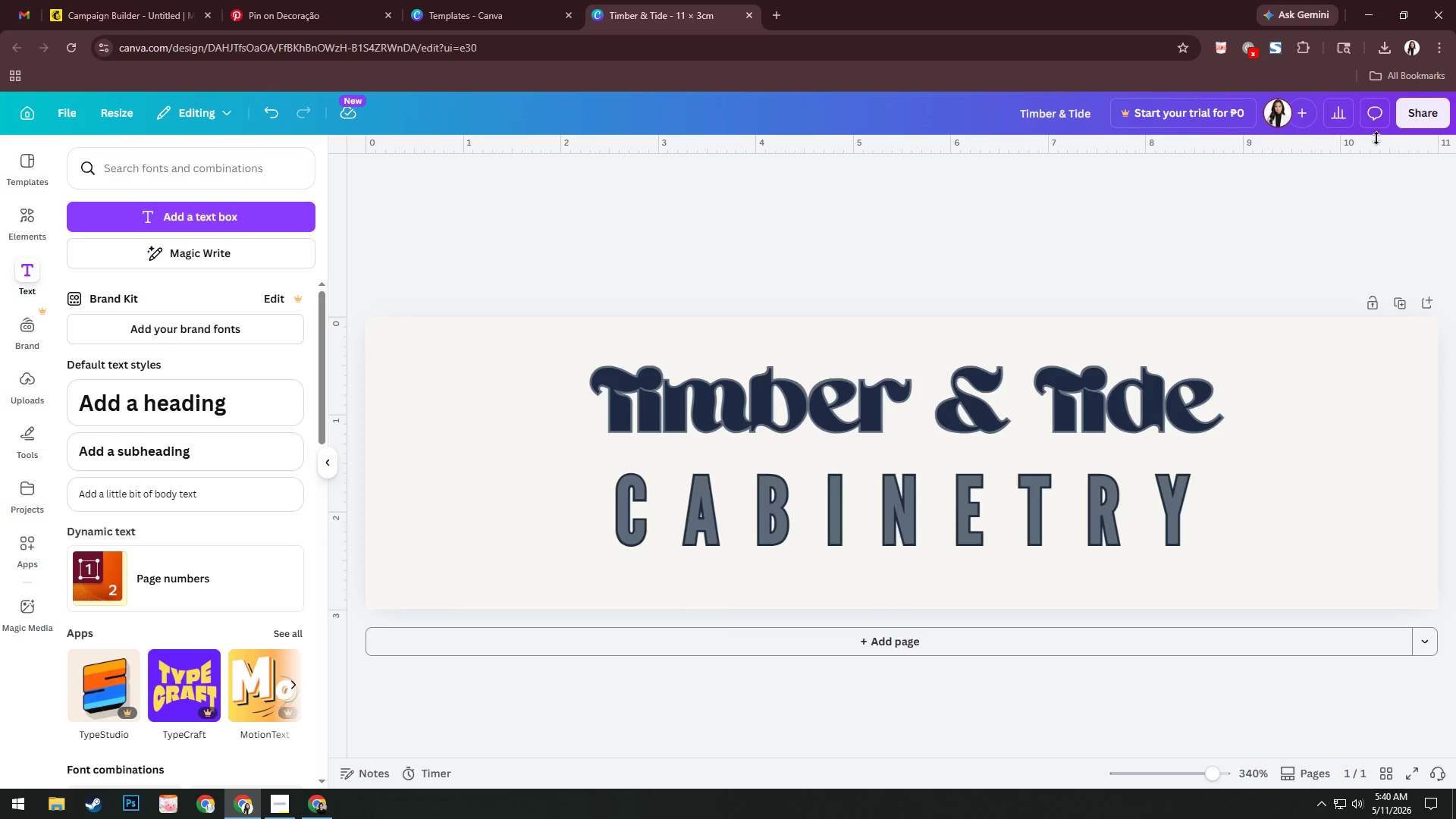 
double_click([1411, 111])
 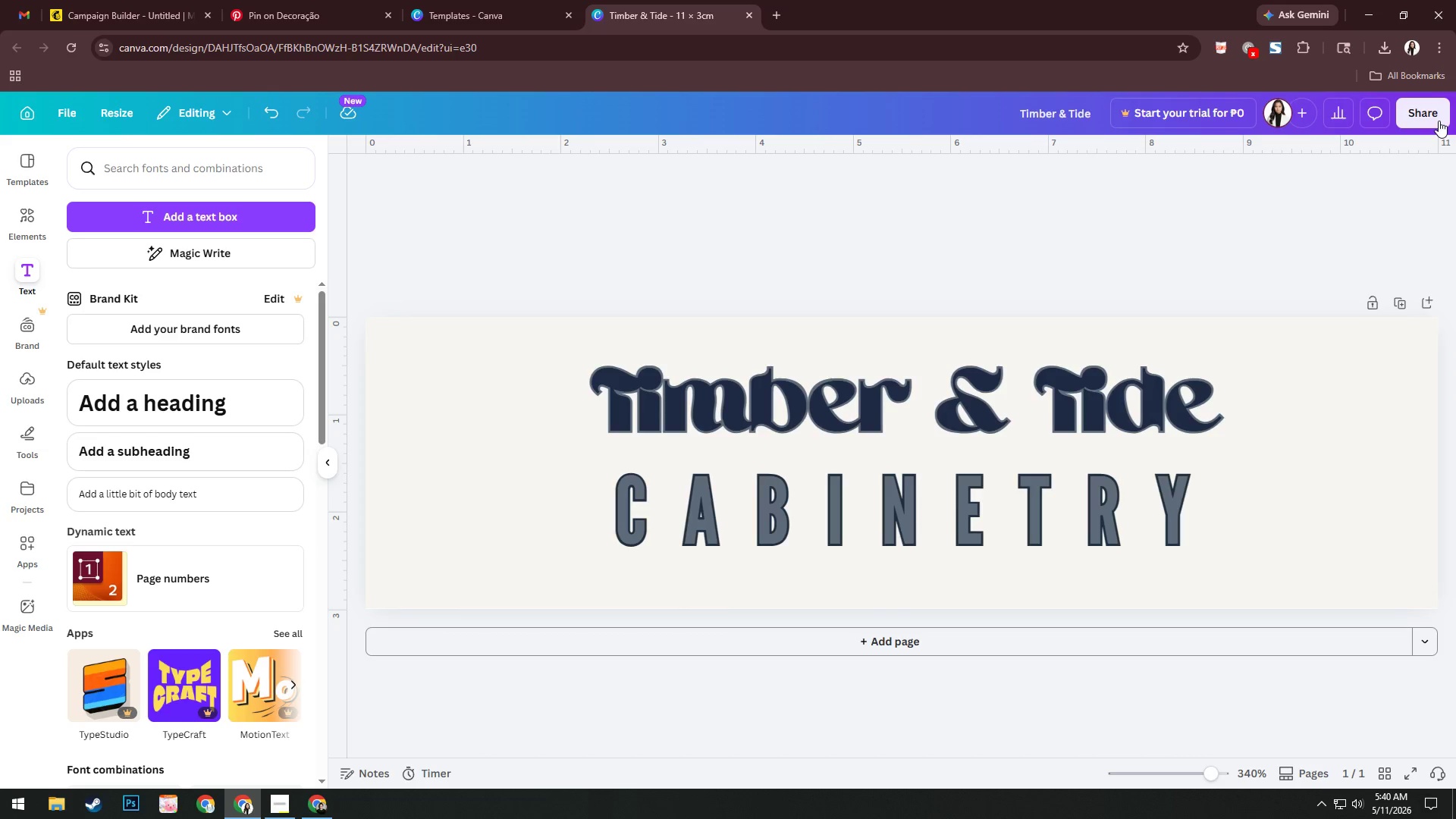 
left_click([1407, 123])
 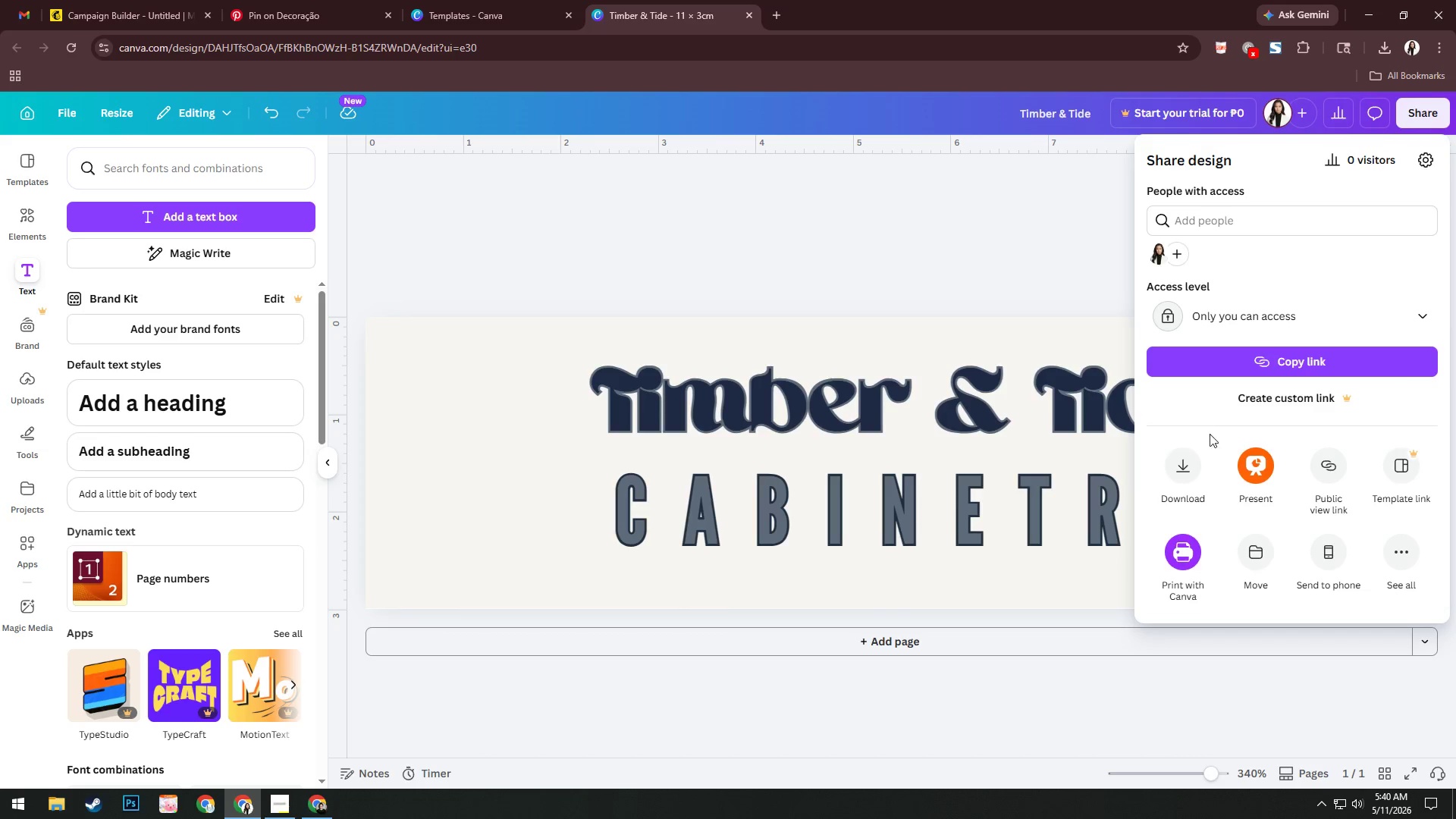 
left_click([1192, 478])
 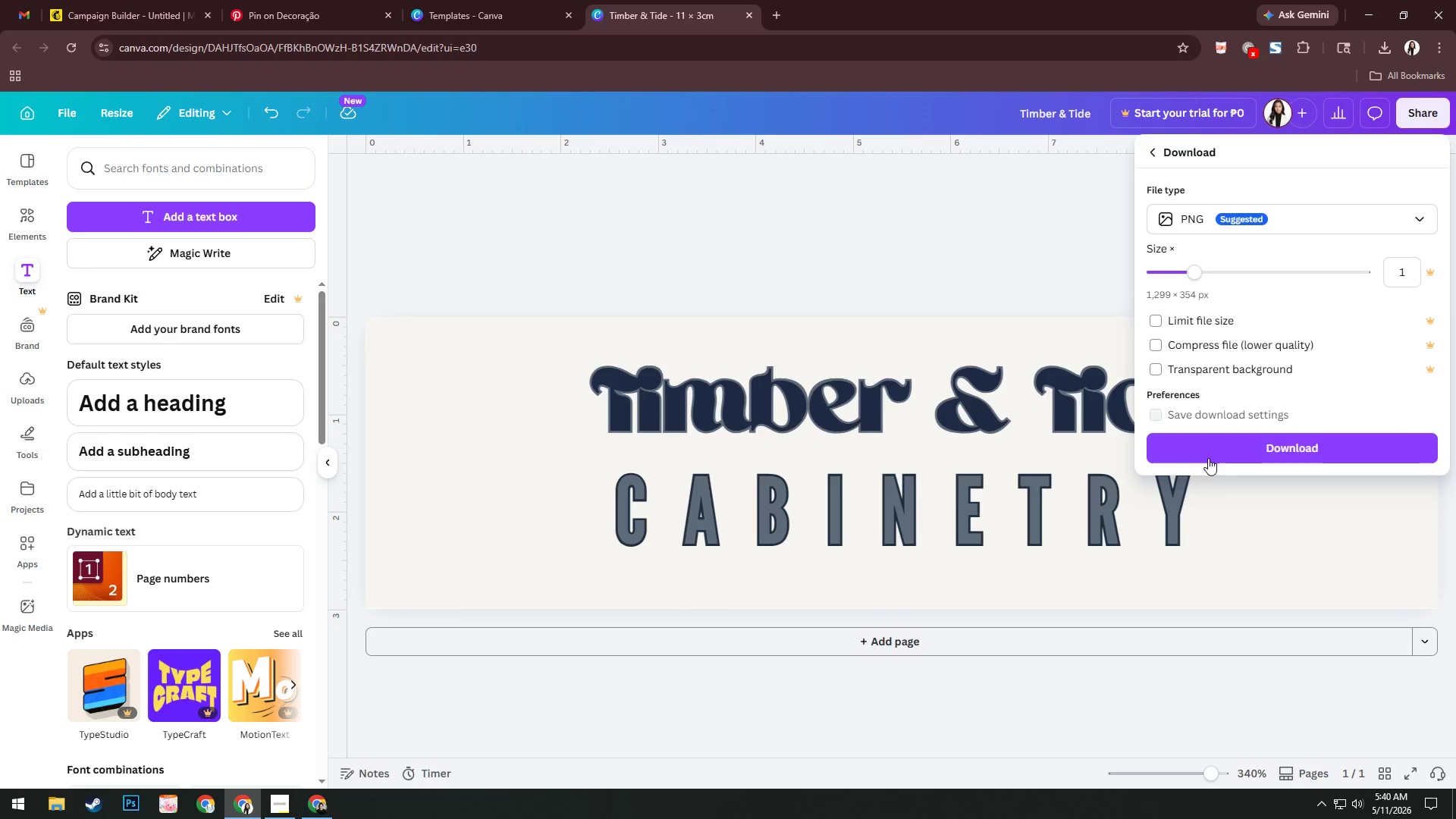 
left_click([1229, 441])
 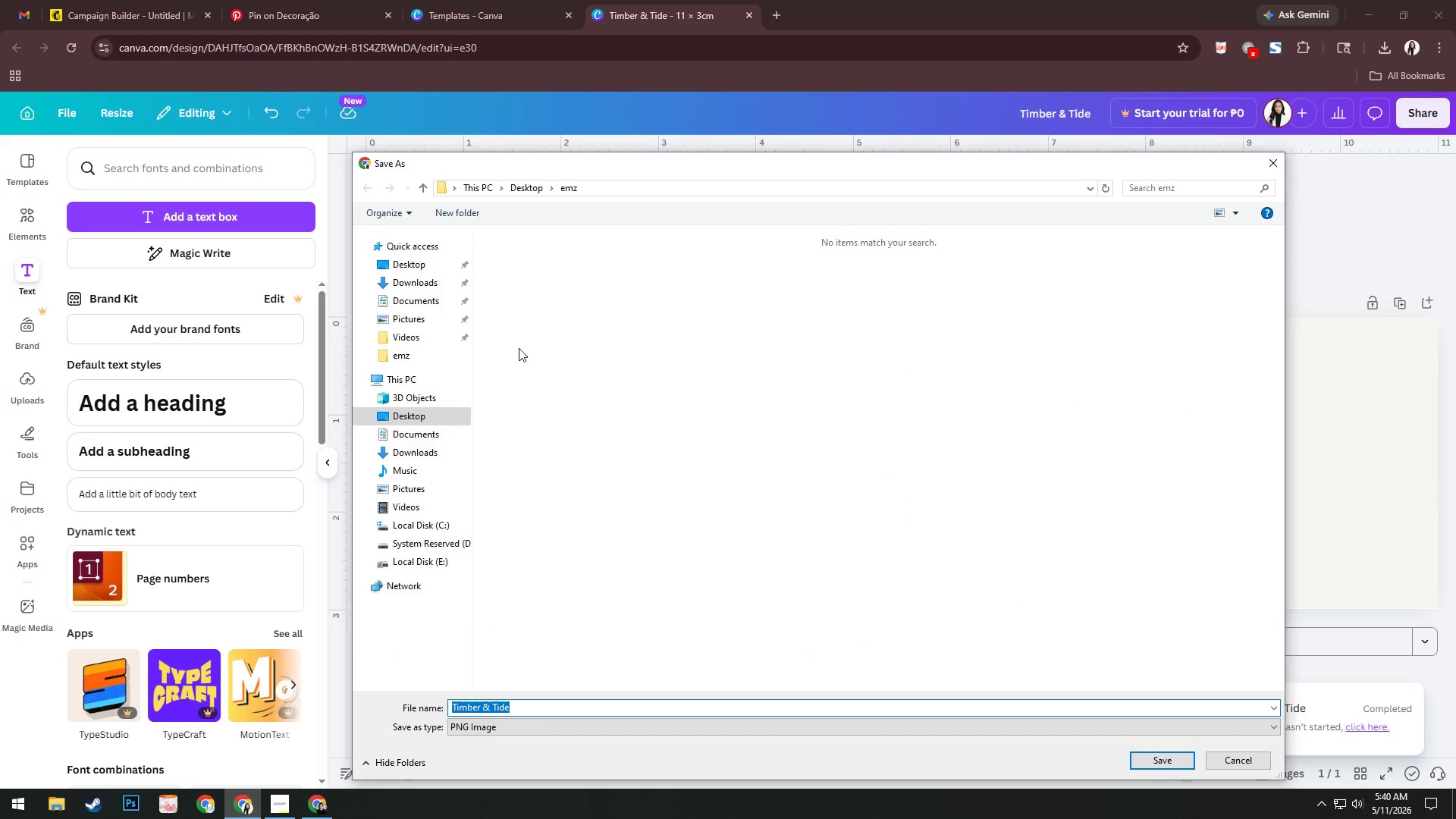 
wait(5.03)
 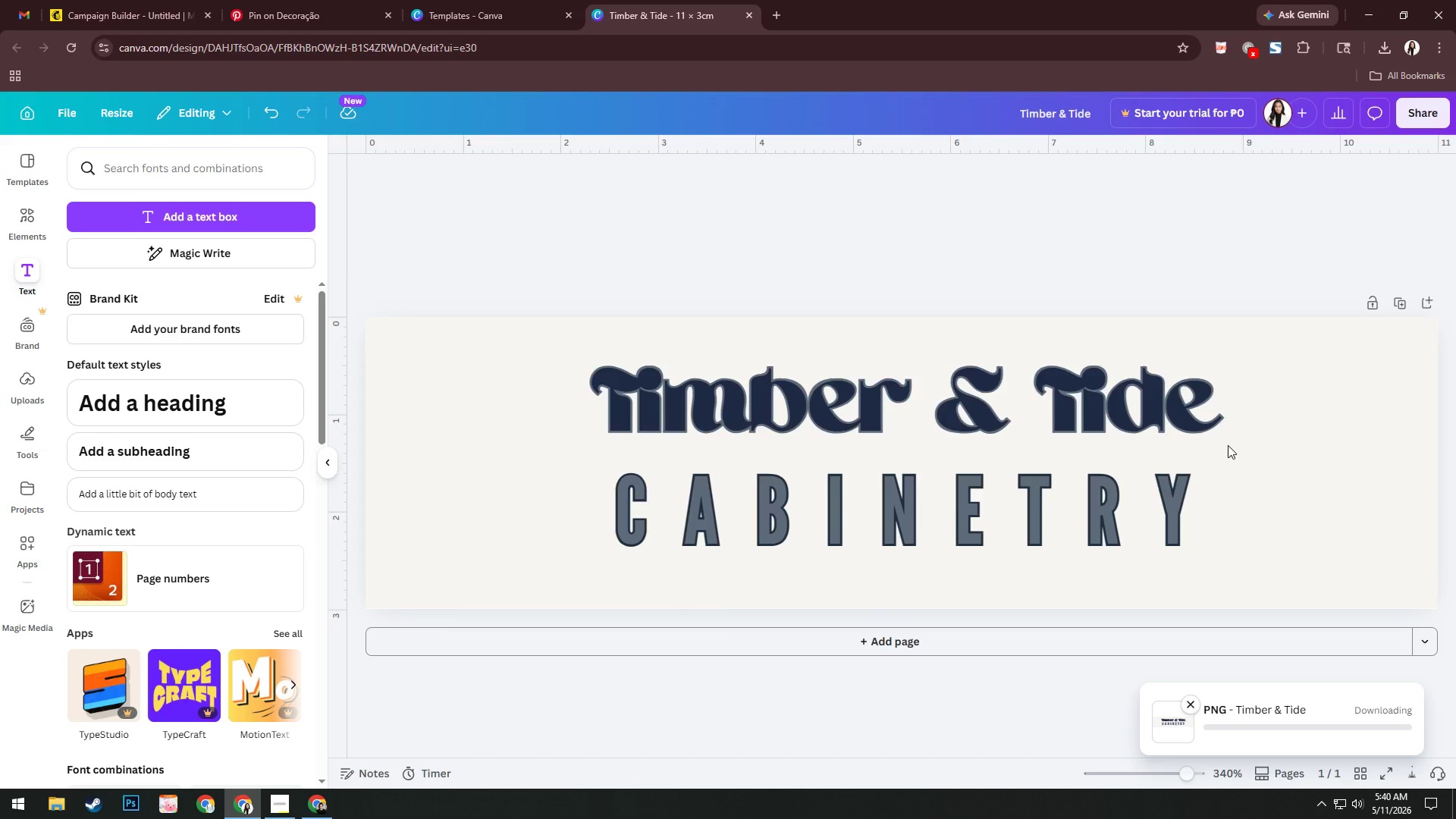 
left_click([447, 358])
 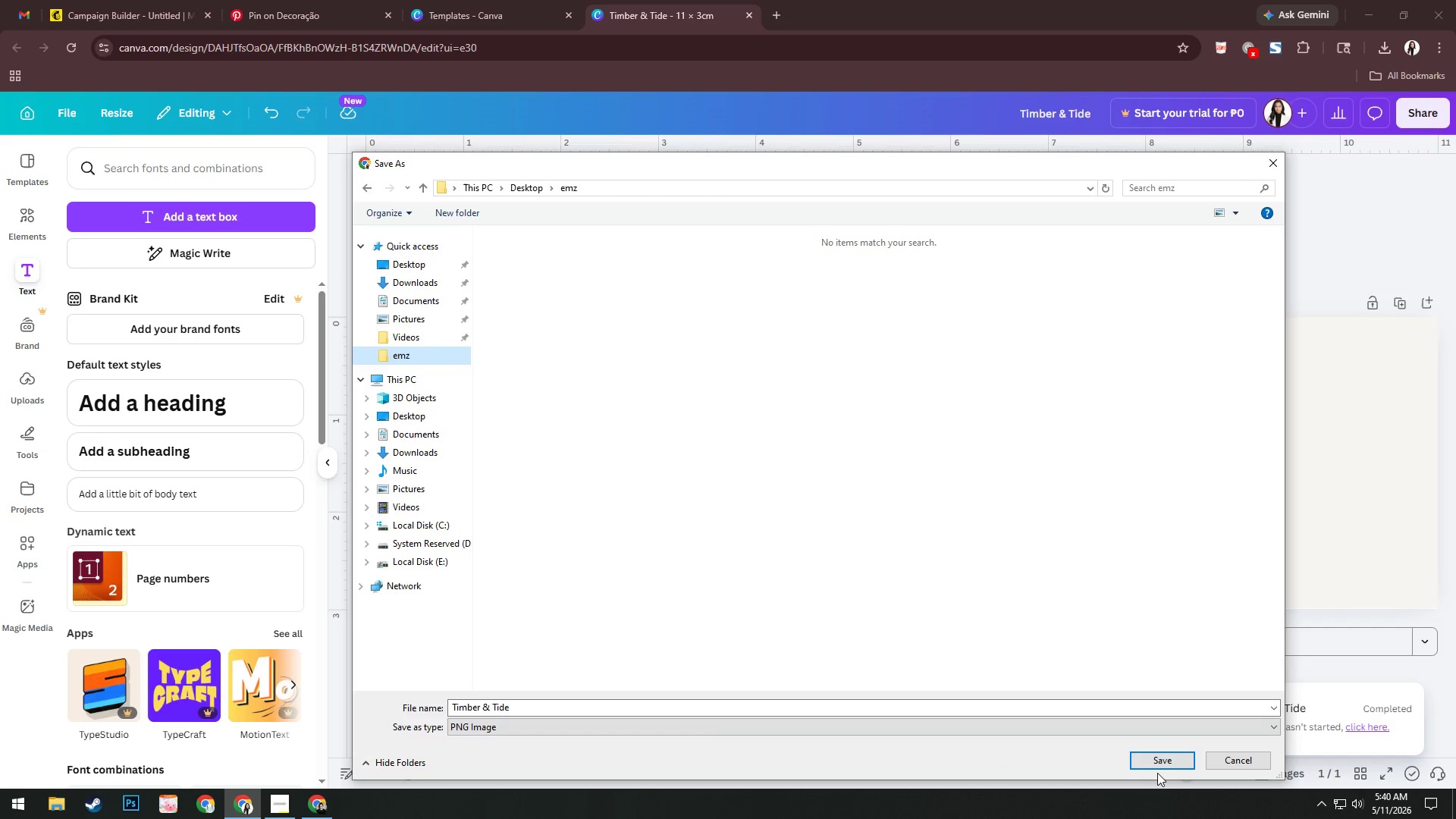 
left_click([1163, 760])
 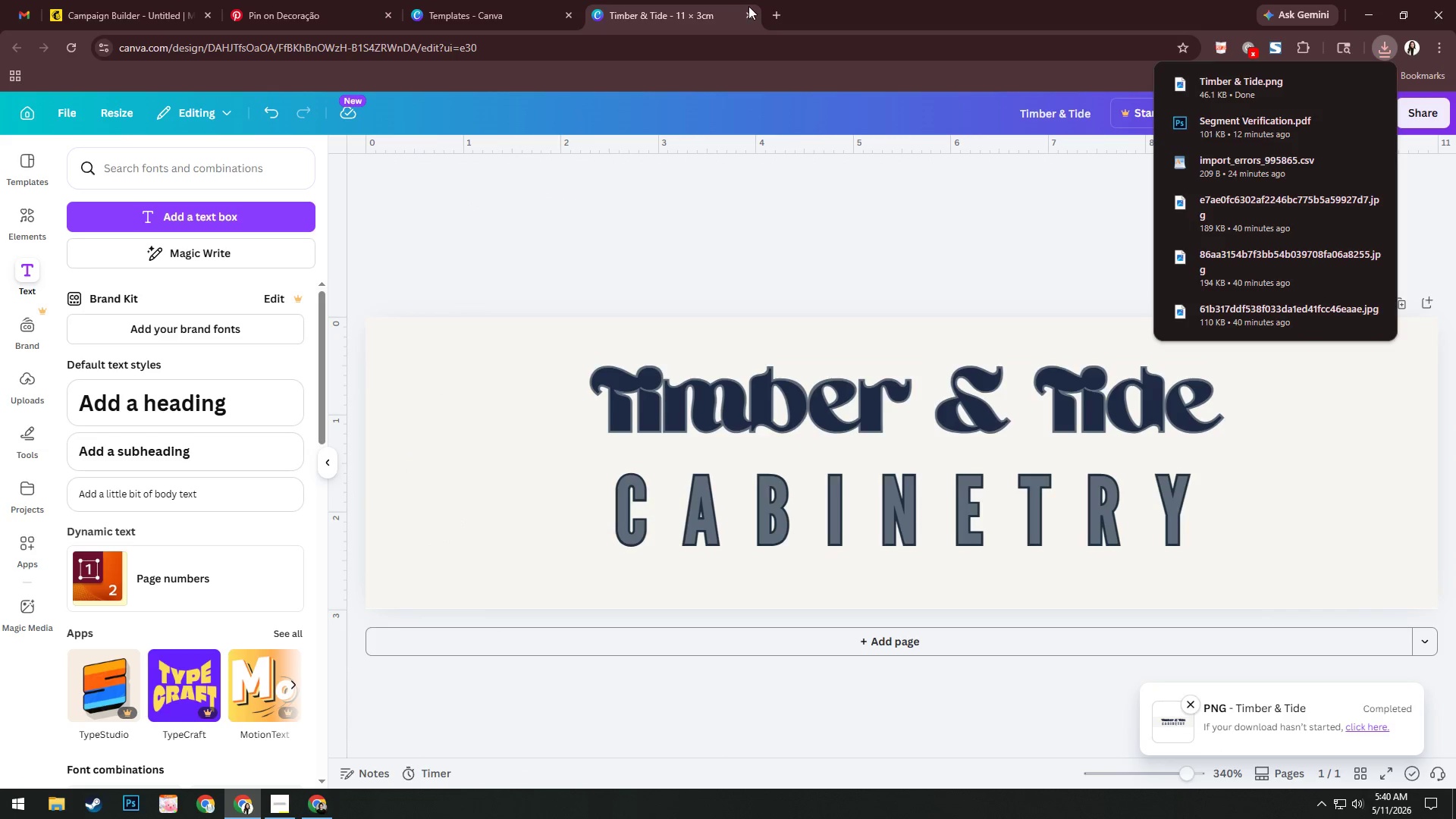 
left_click([748, 14])
 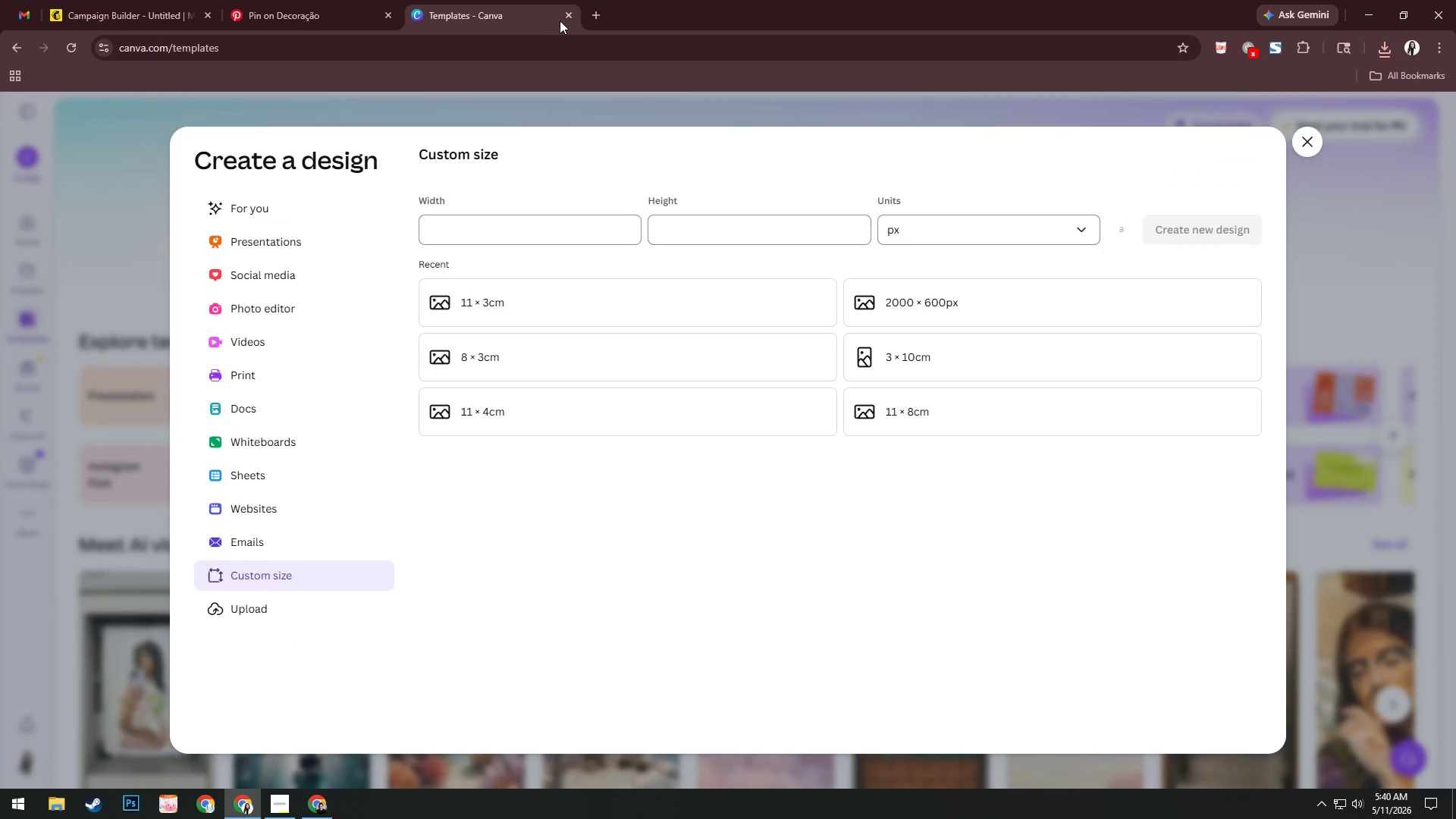 
double_click([570, 16])
 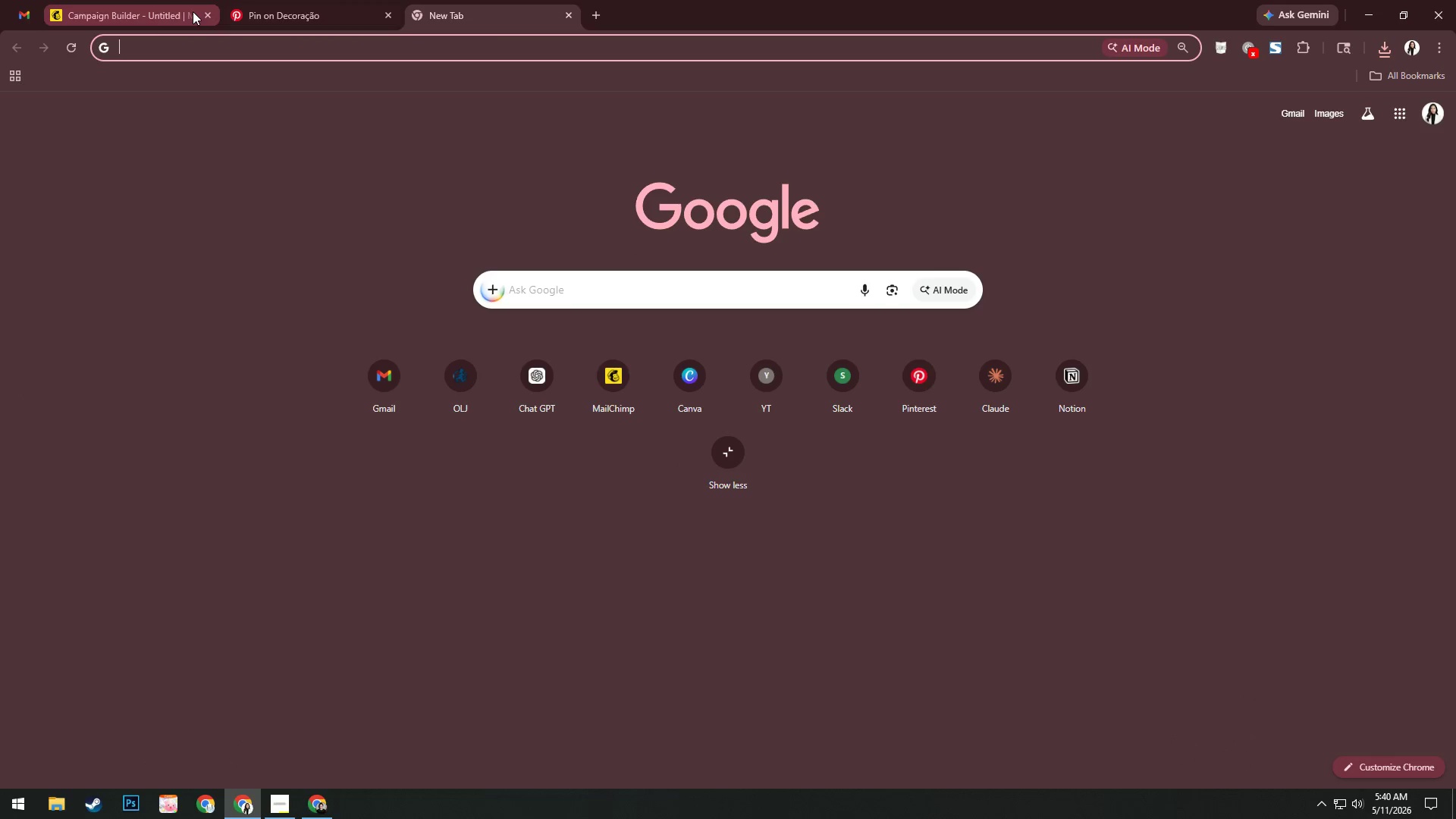 
left_click([152, 12])
 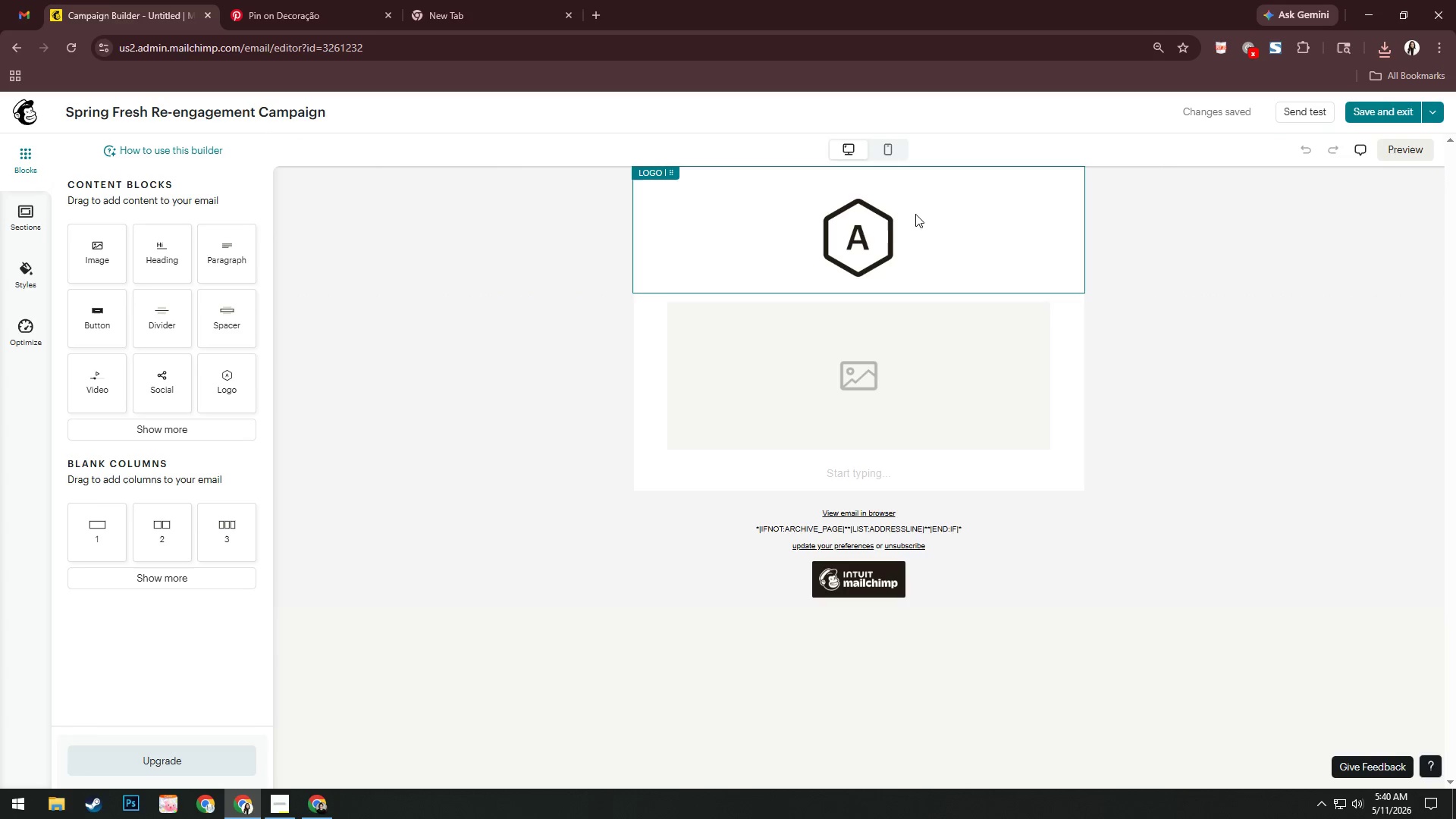 
left_click([885, 224])
 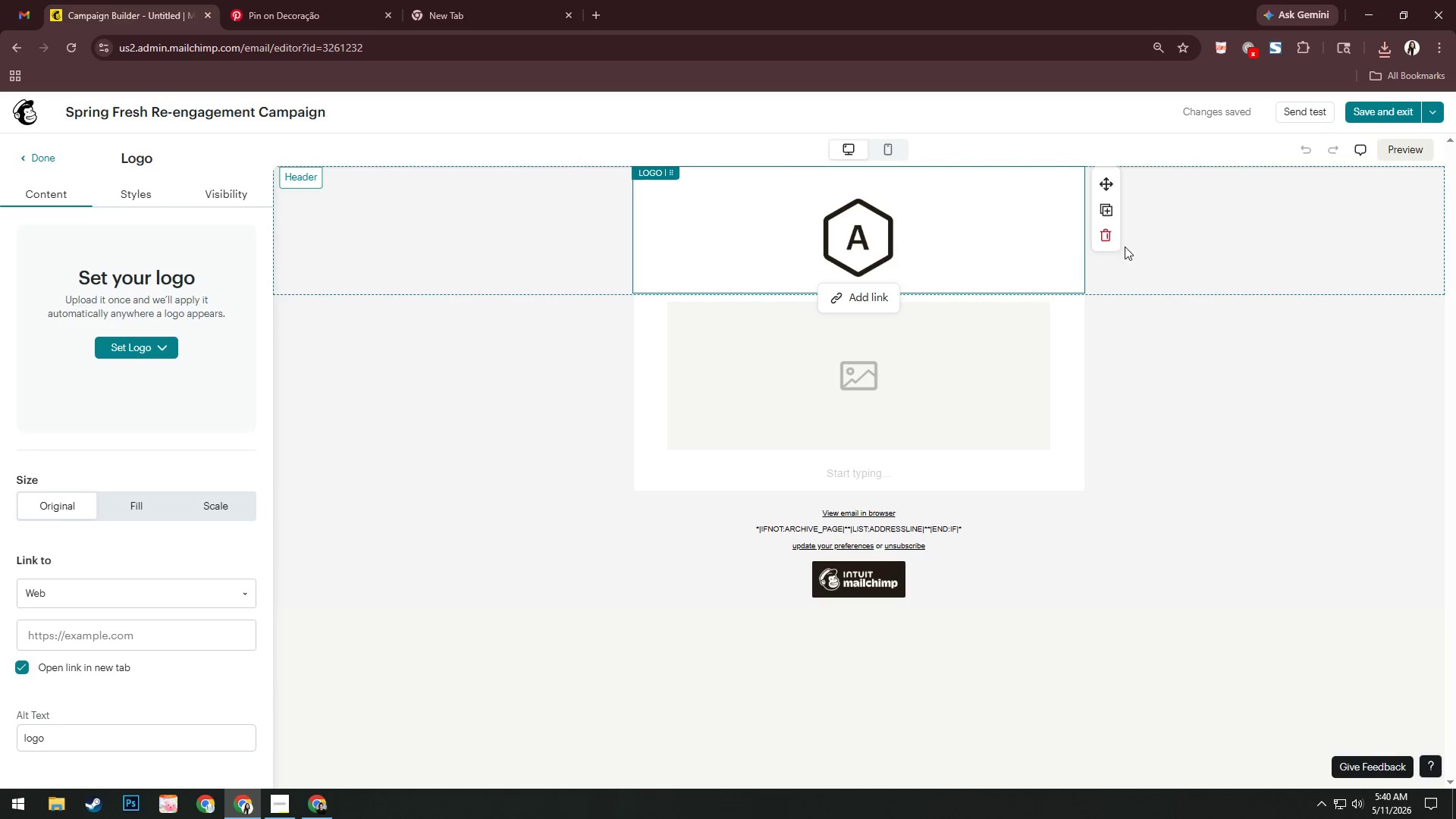 
left_click([1101, 234])
 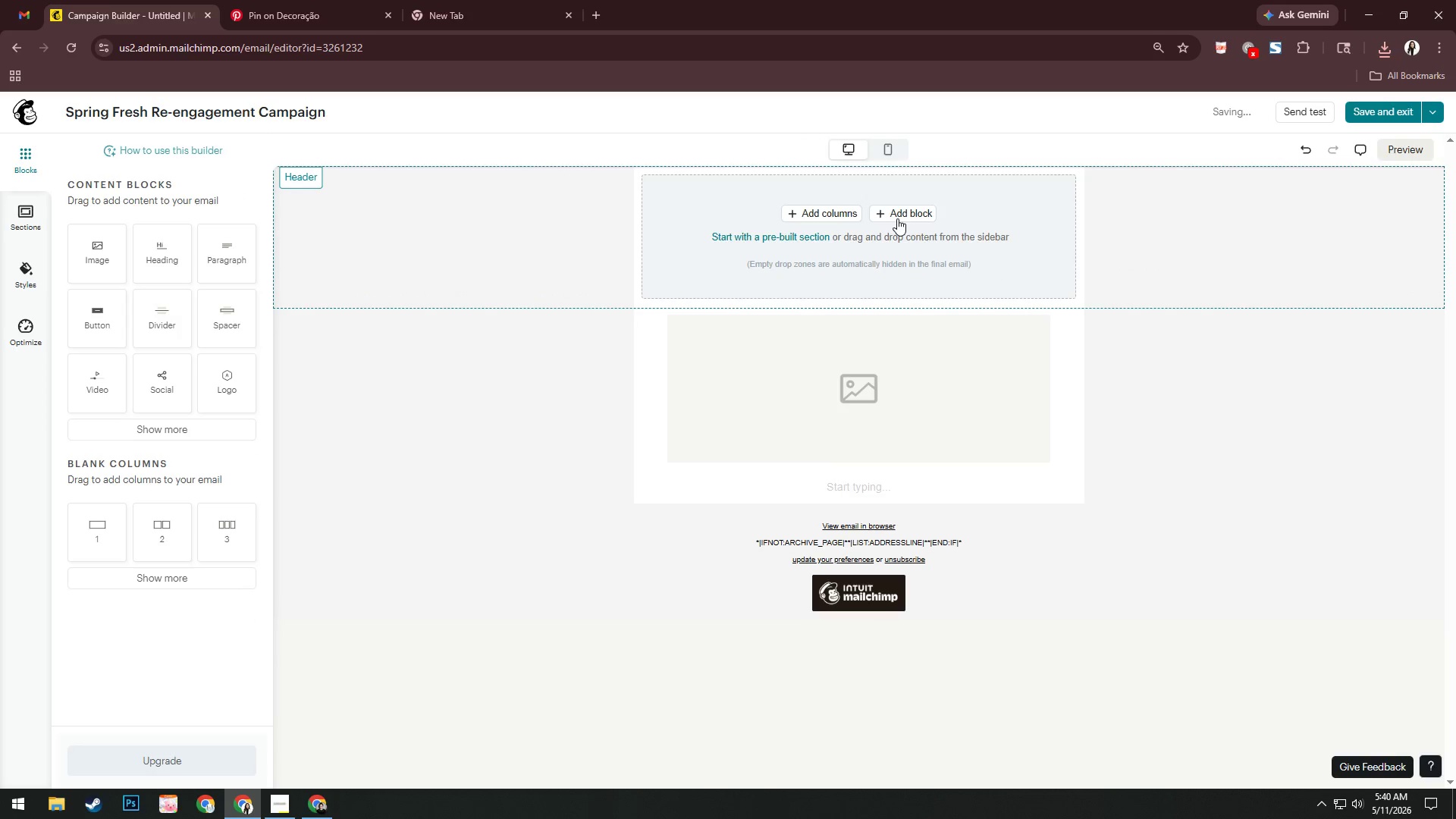 
left_click([901, 215])
 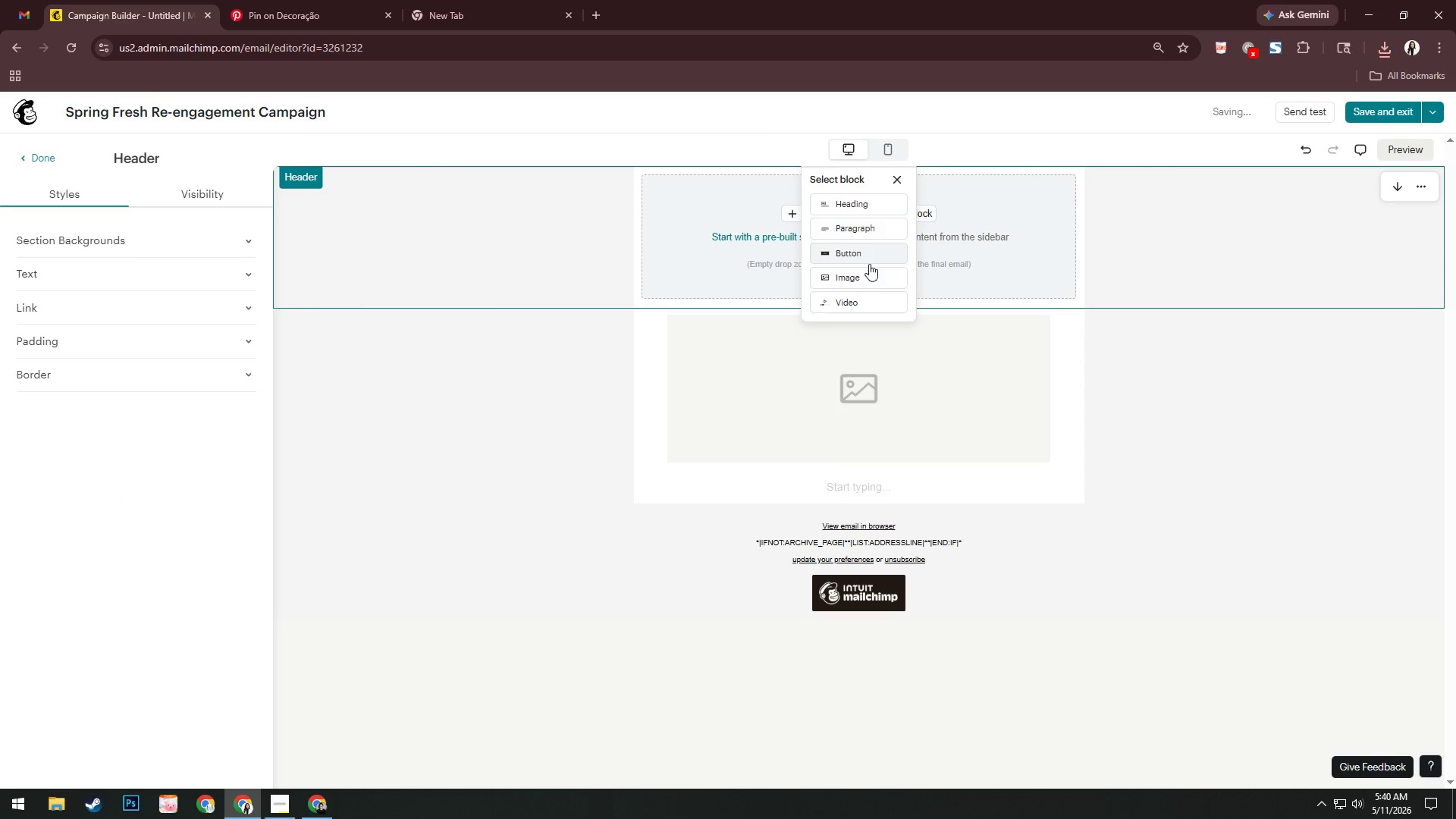 
left_click([861, 274])
 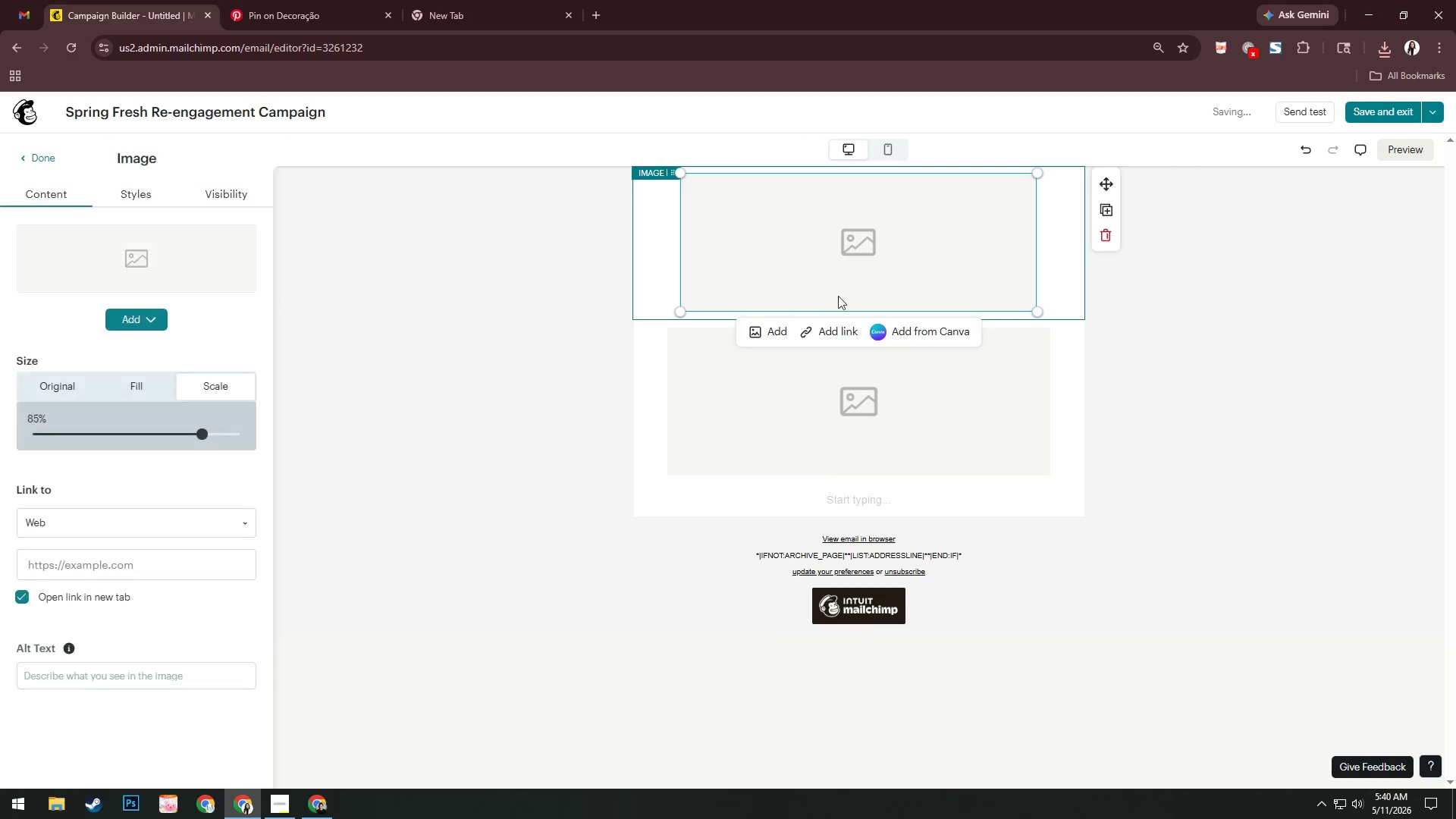 
left_click([786, 334])
 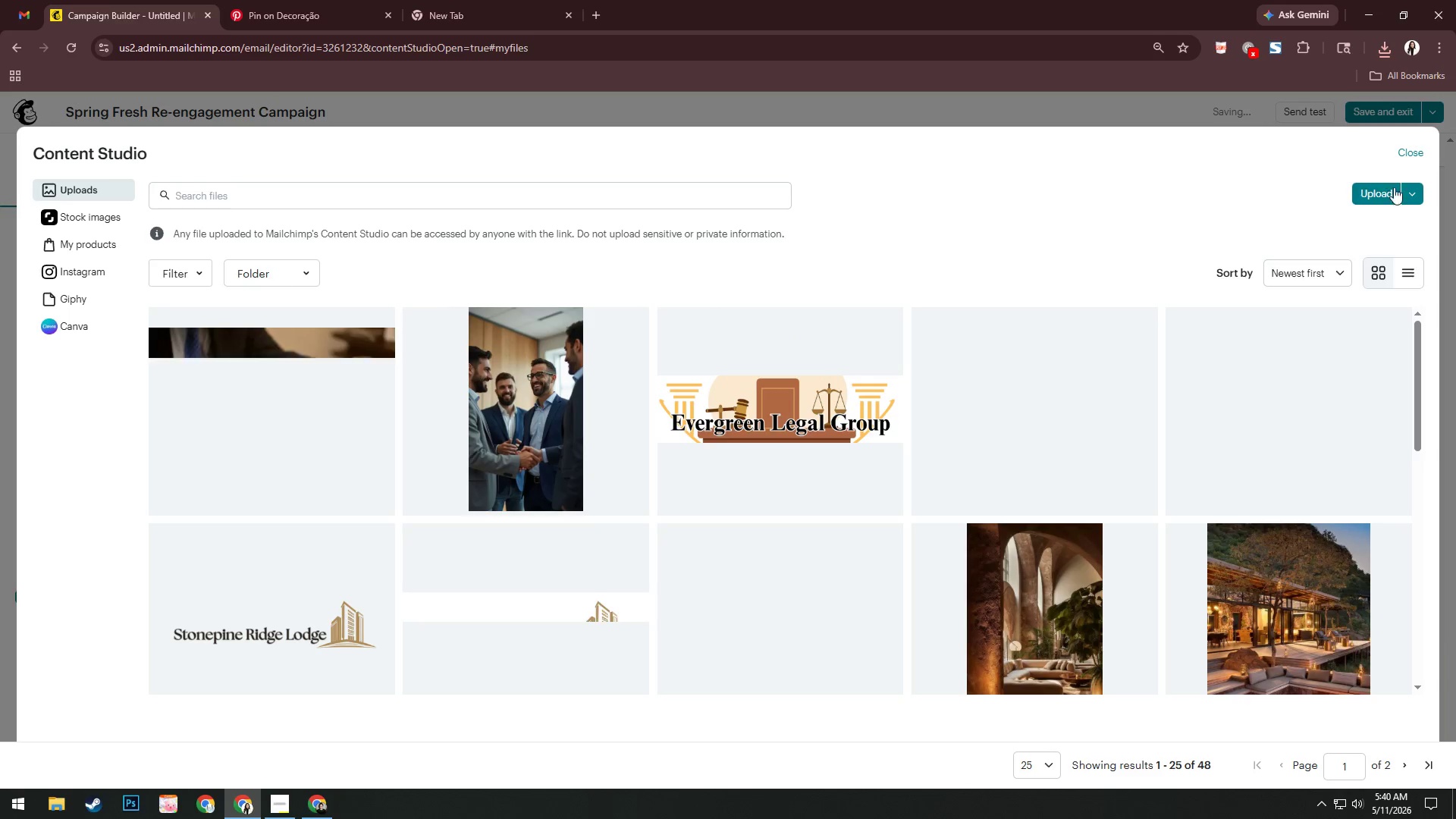 
left_click([1367, 190])
 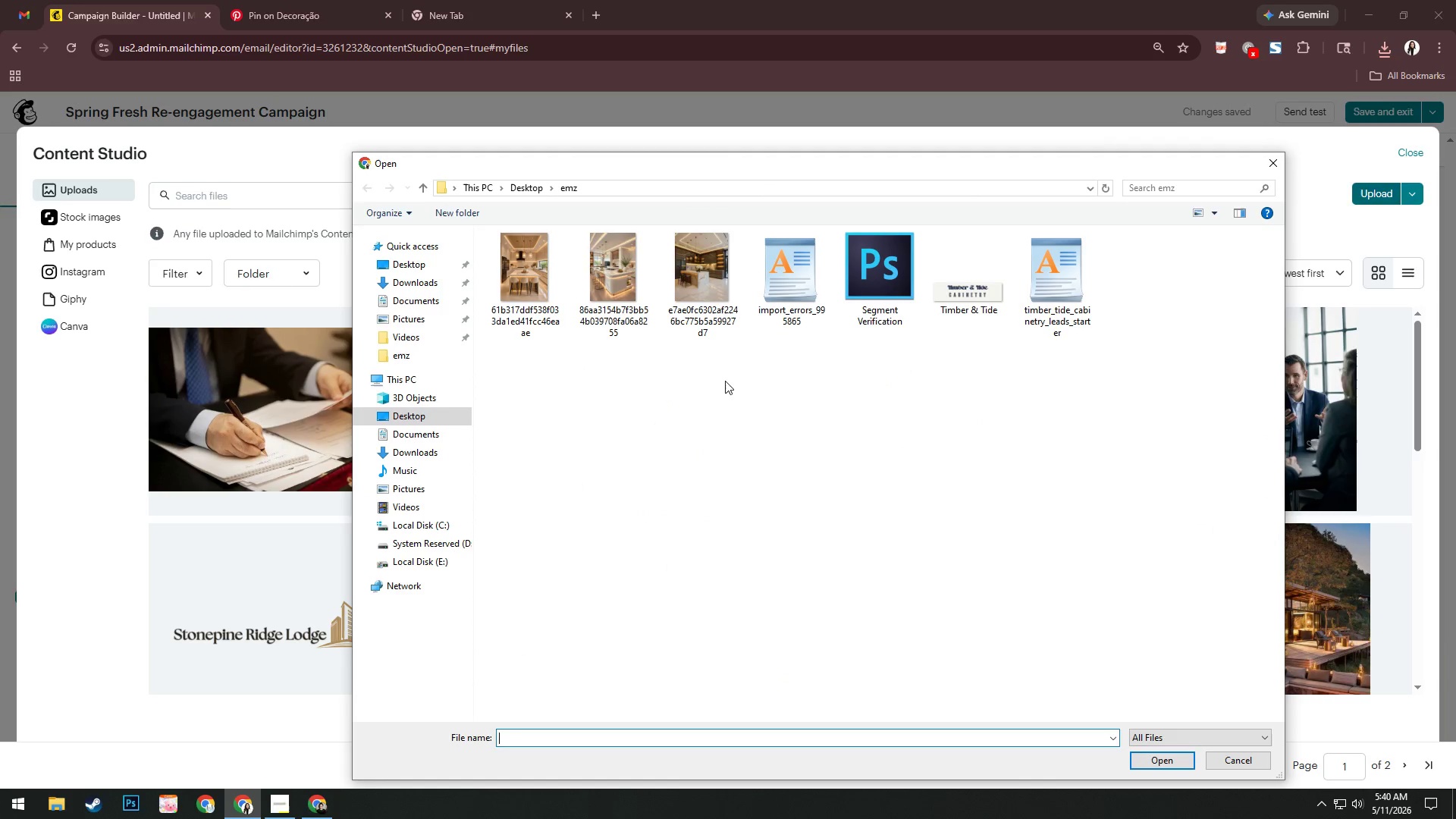 
left_click_drag(start_coordinate=[745, 416], to_coordinate=[487, 218])
 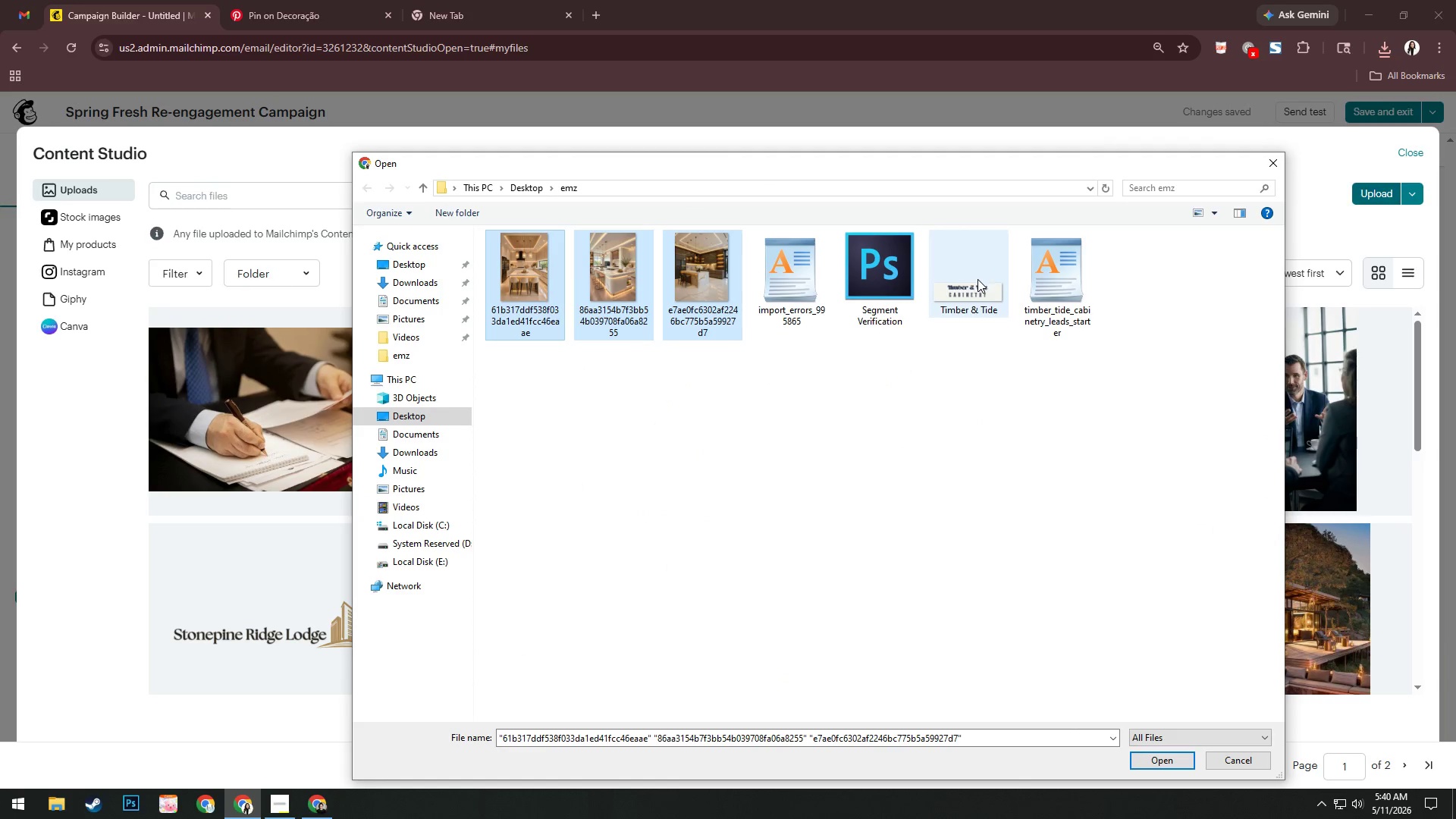 
hold_key(key=ControlLeft, duration=0.38)
left_click([979, 285])
 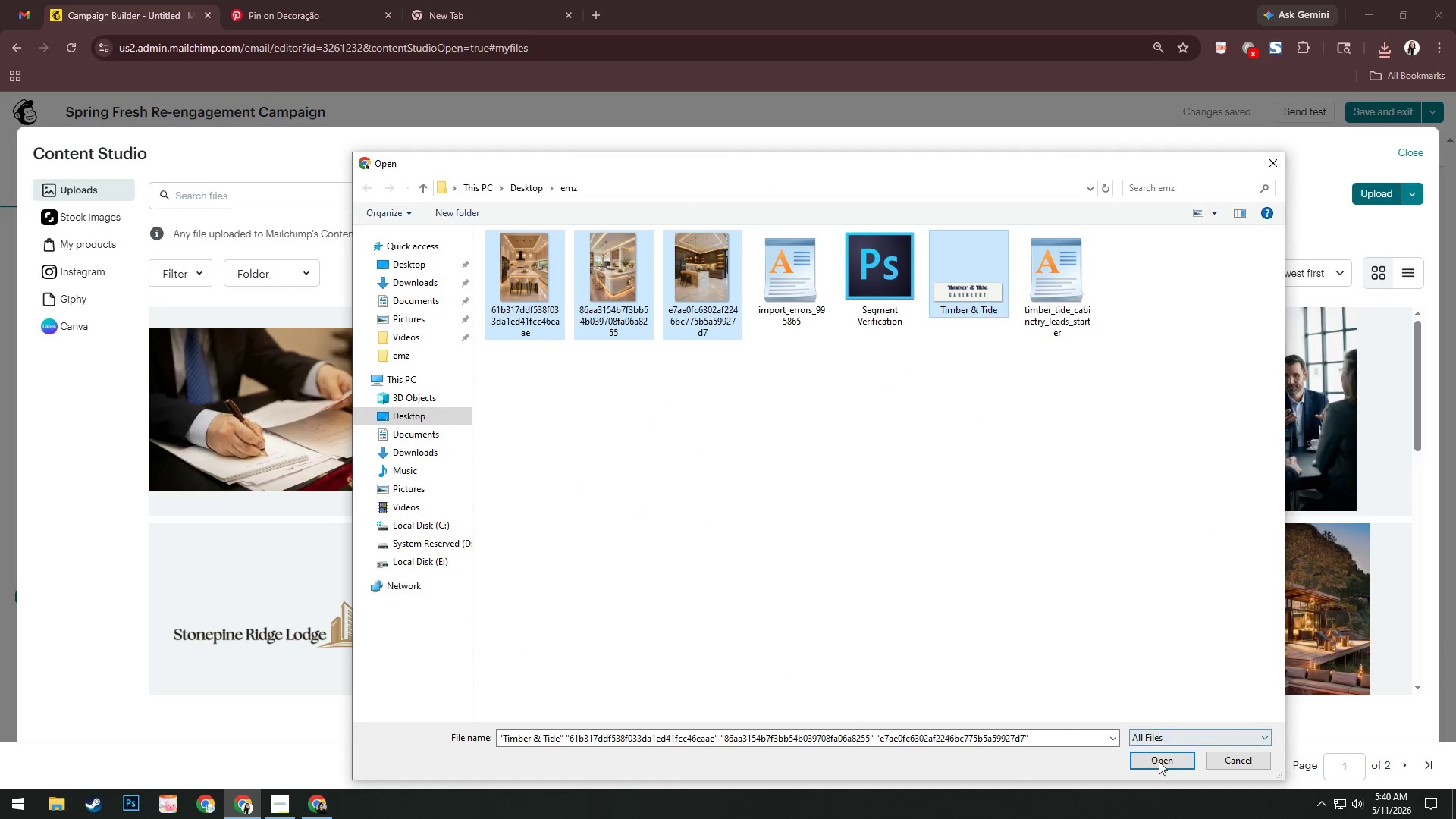 
left_click([1160, 770])
 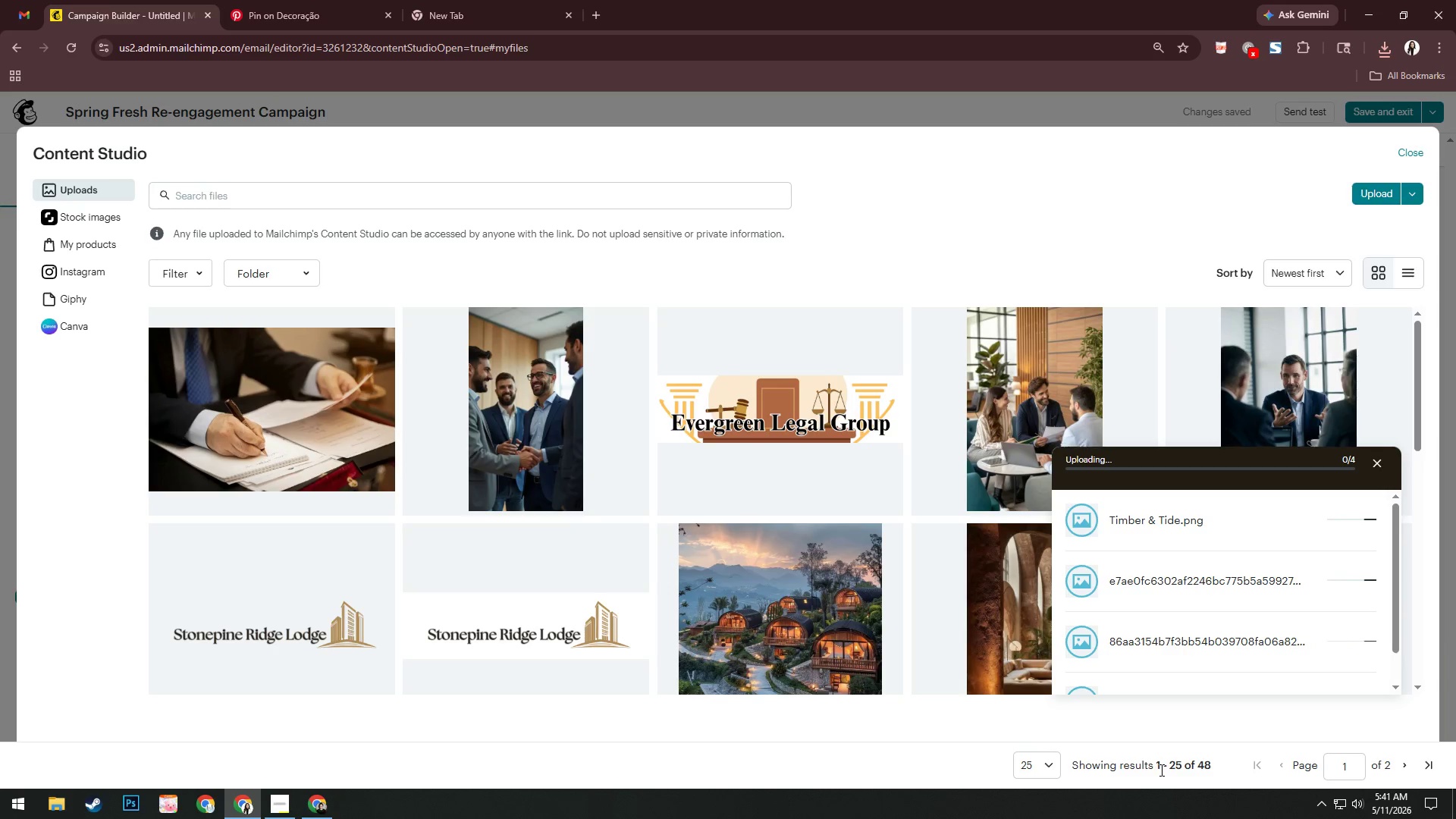 
wait(14.81)
 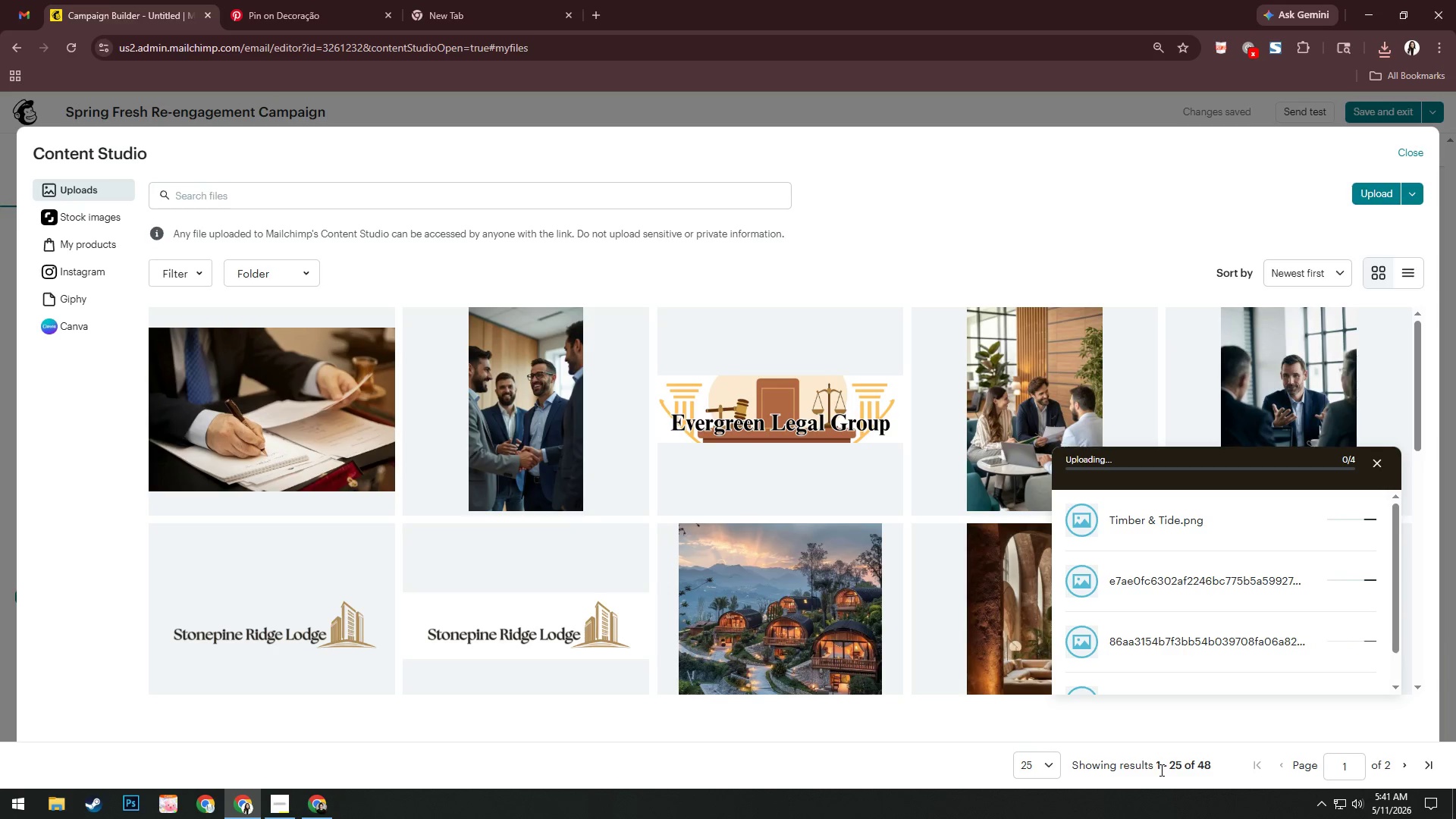 
left_click([955, 256])
 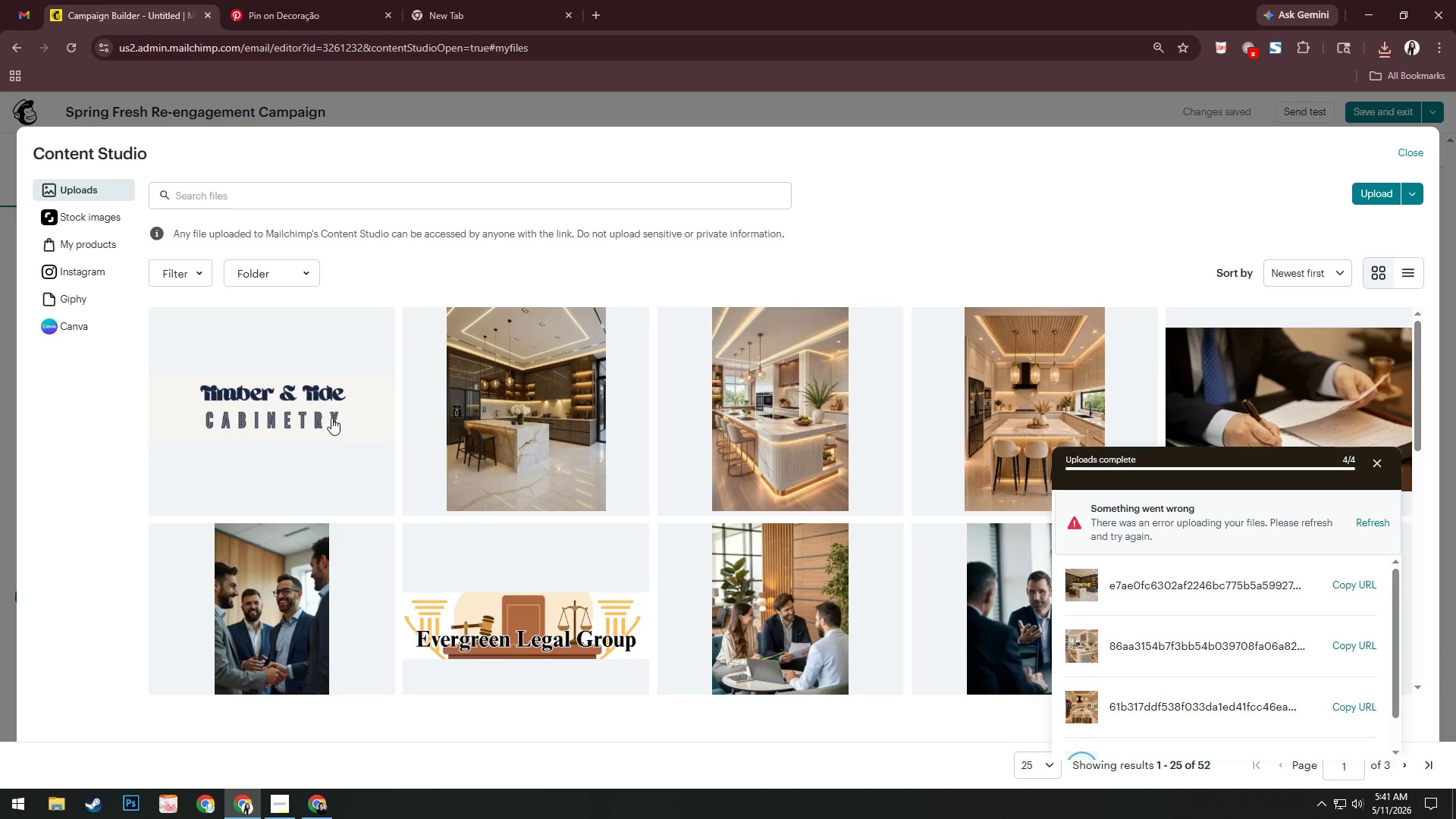 
left_click([318, 410])
 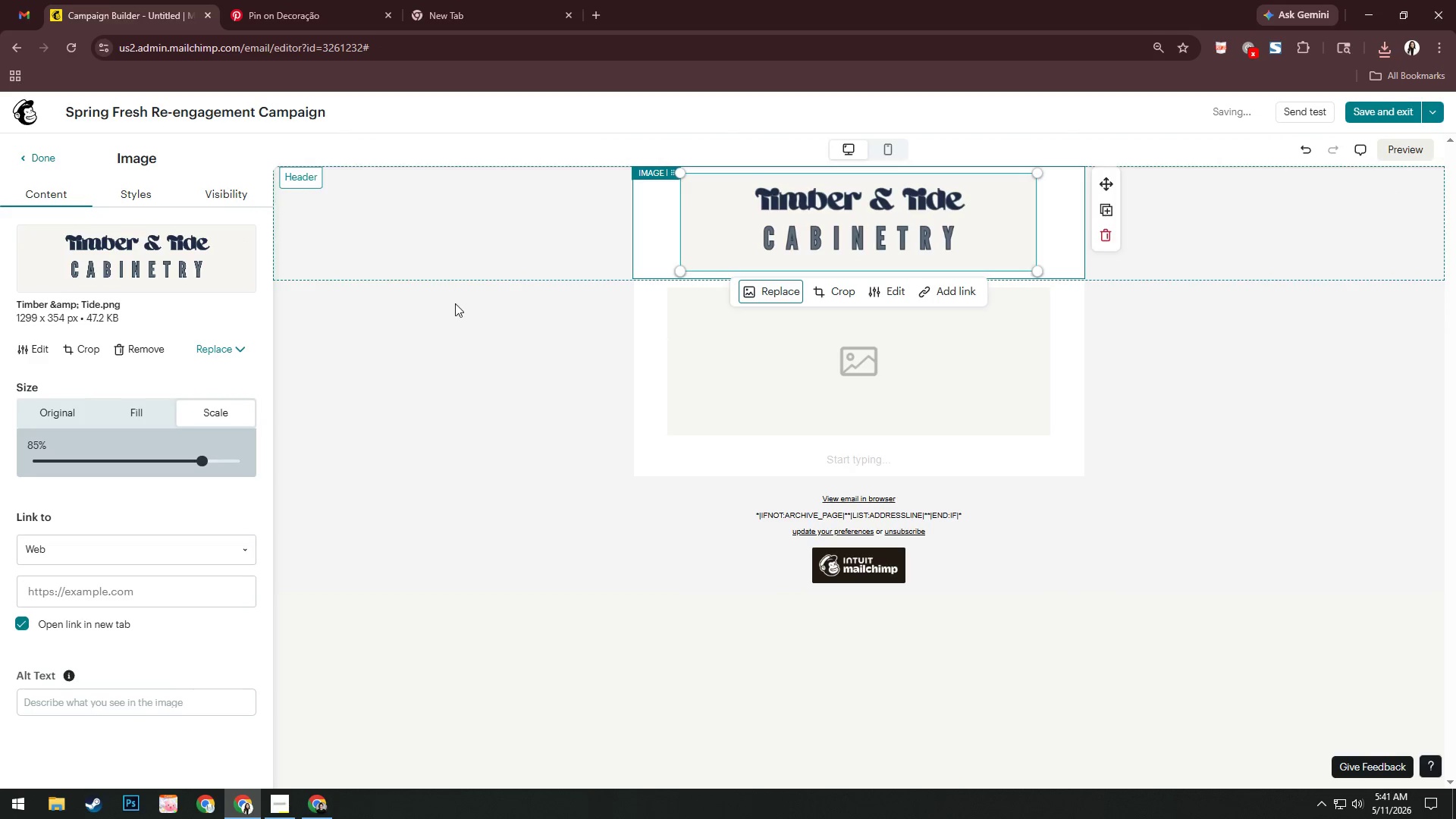 
wait(6.23)
 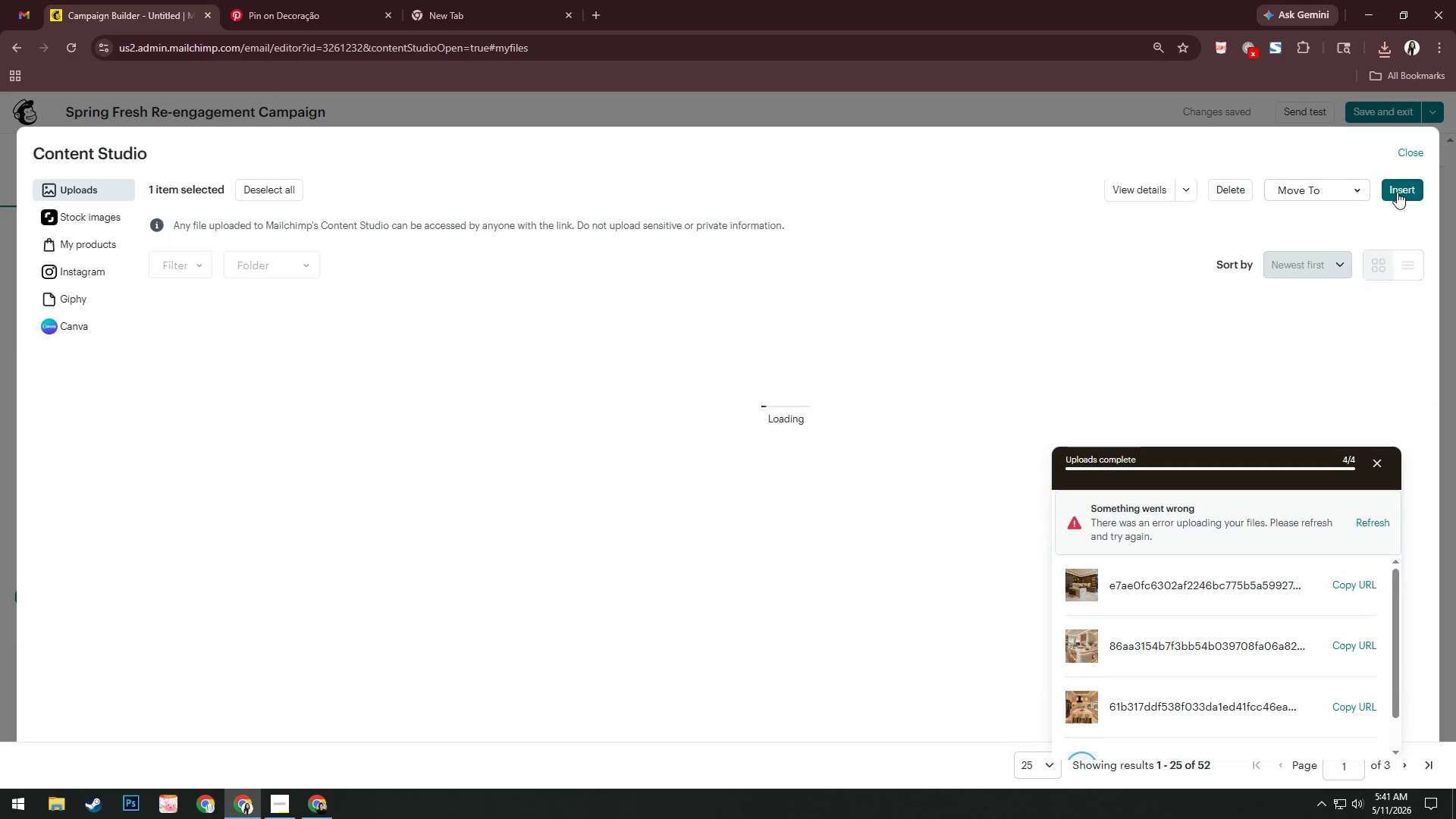 
left_click([23, 276])
 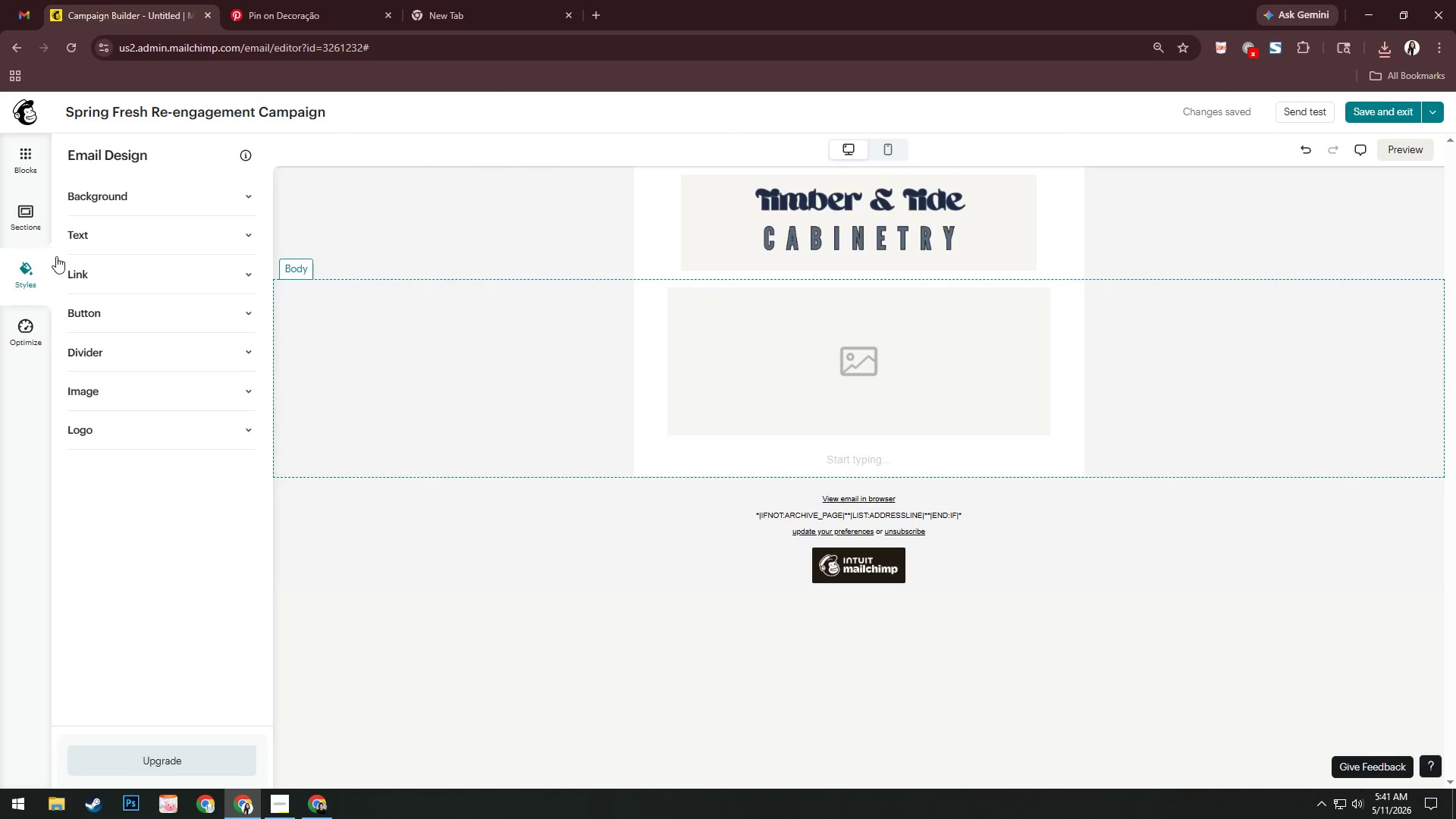 
left_click([176, 204])
 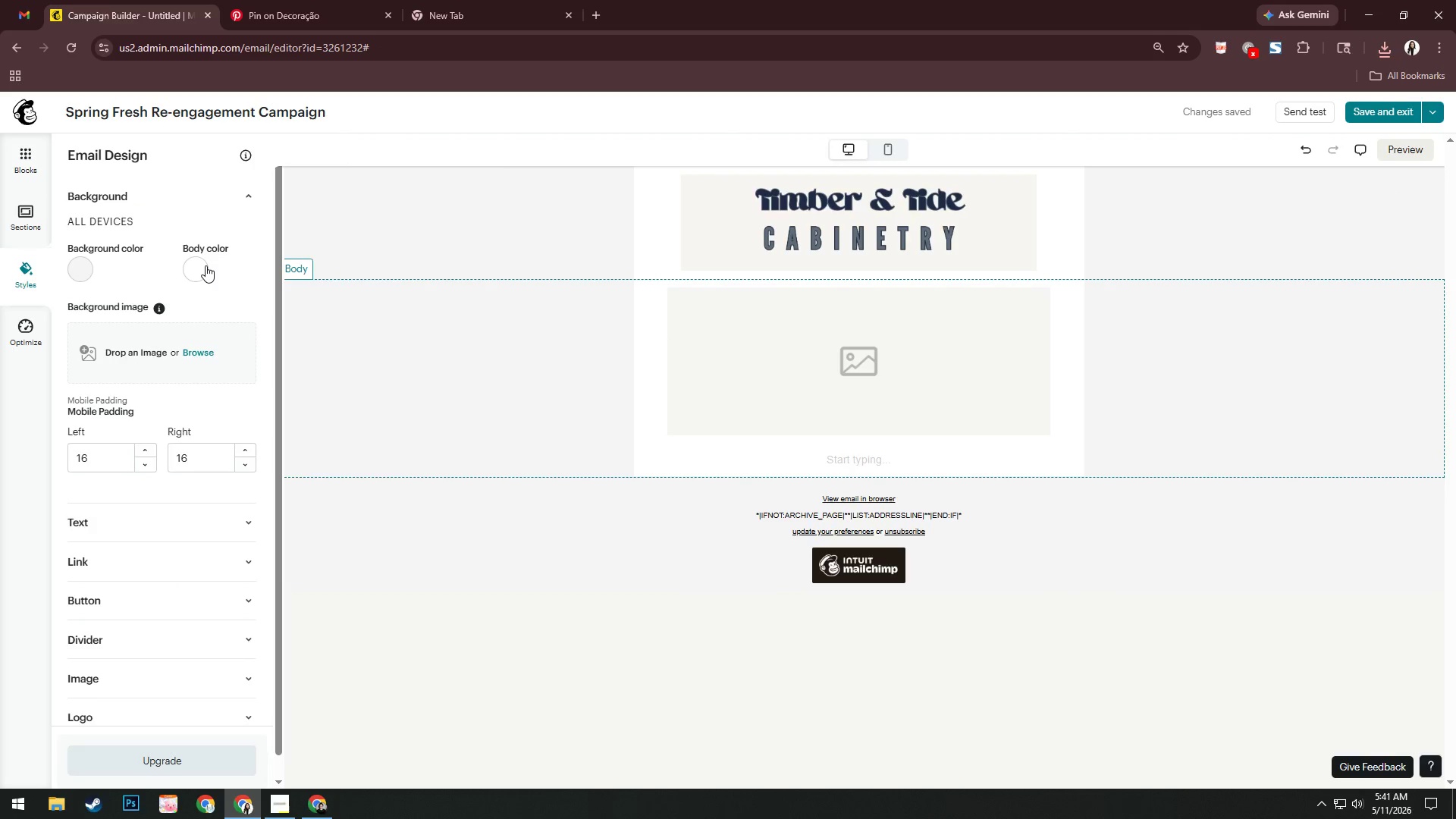 
left_click([203, 265])
 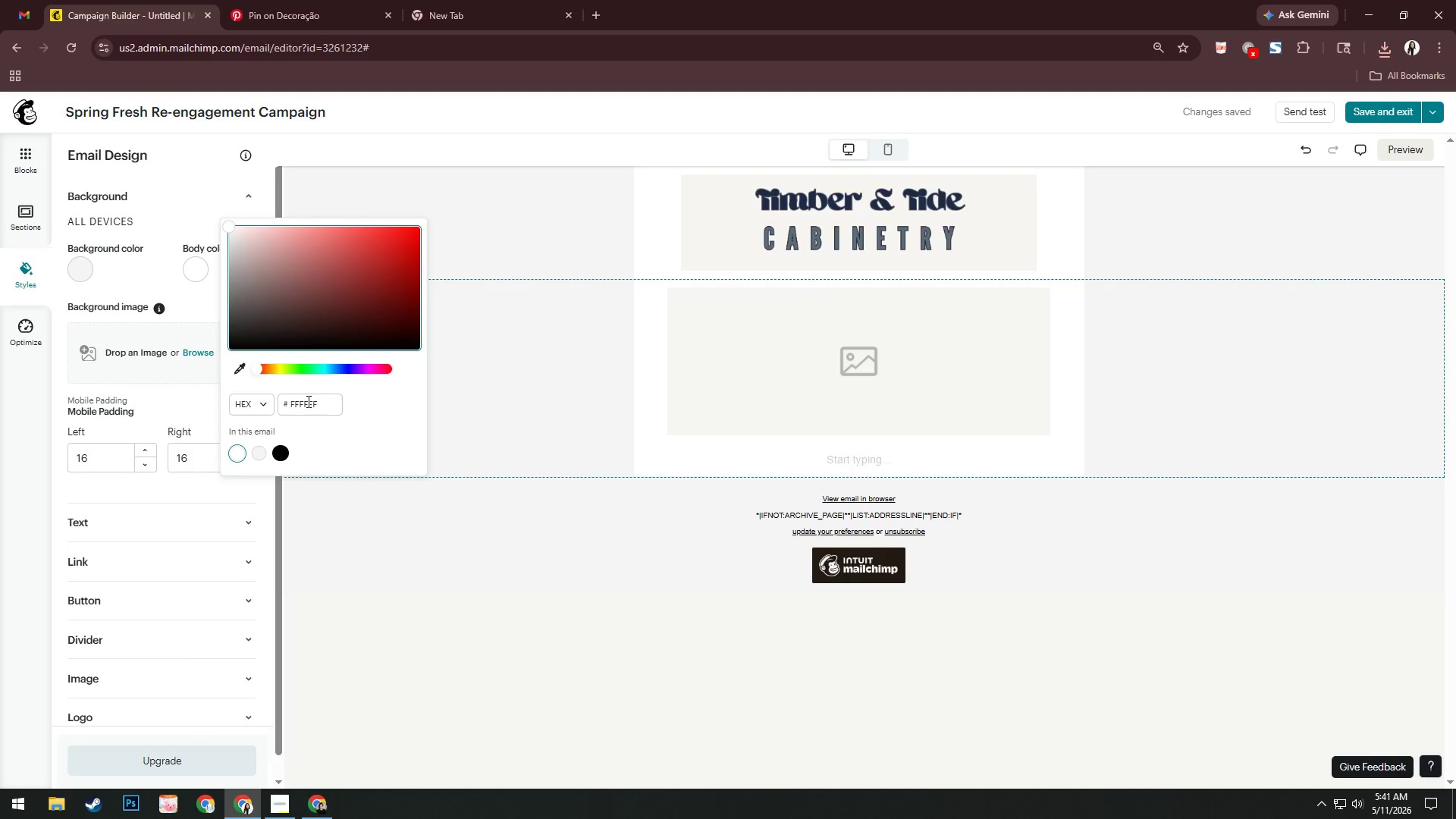 
left_click([315, 405])
 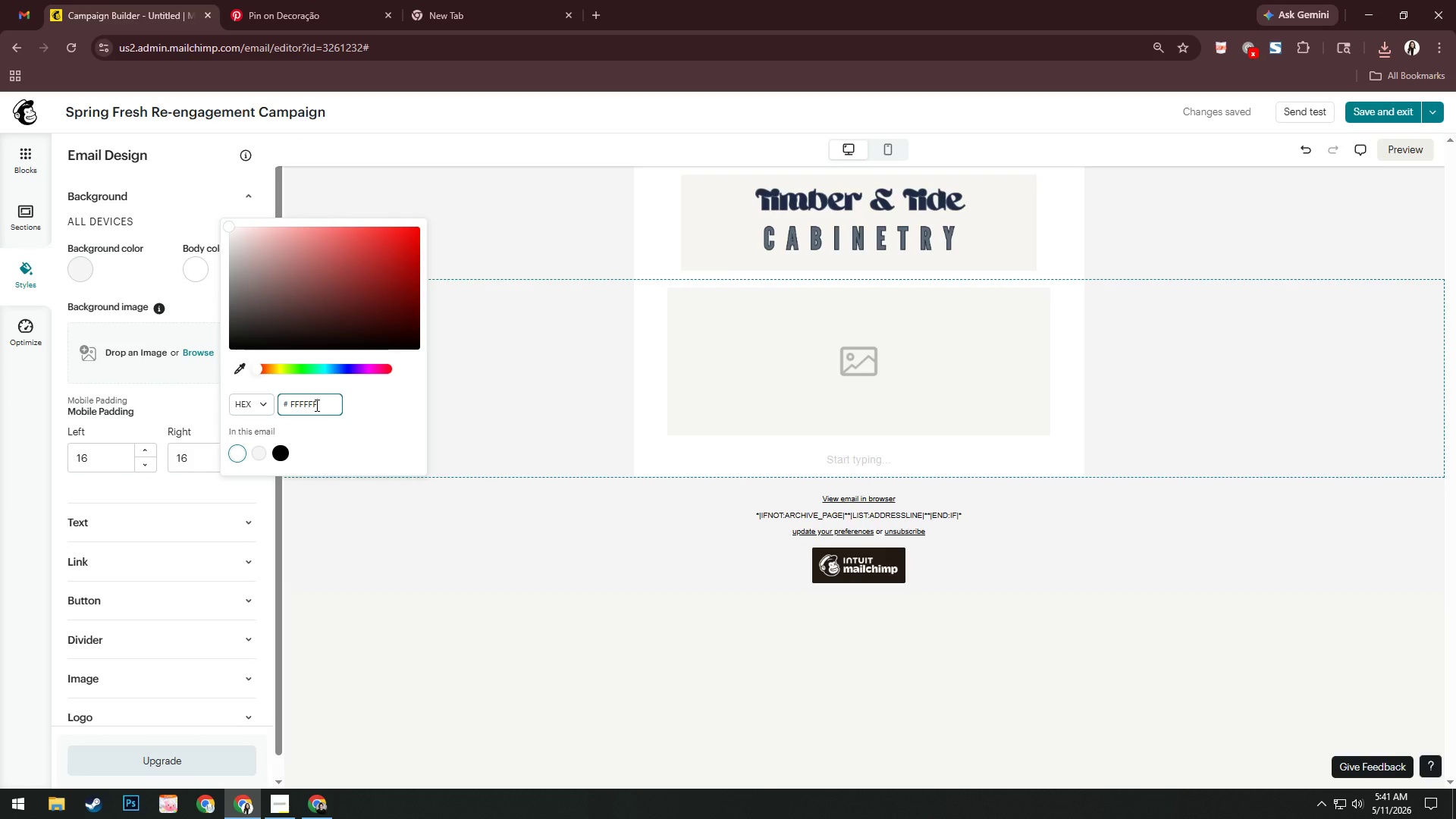 
key(Control+A)
 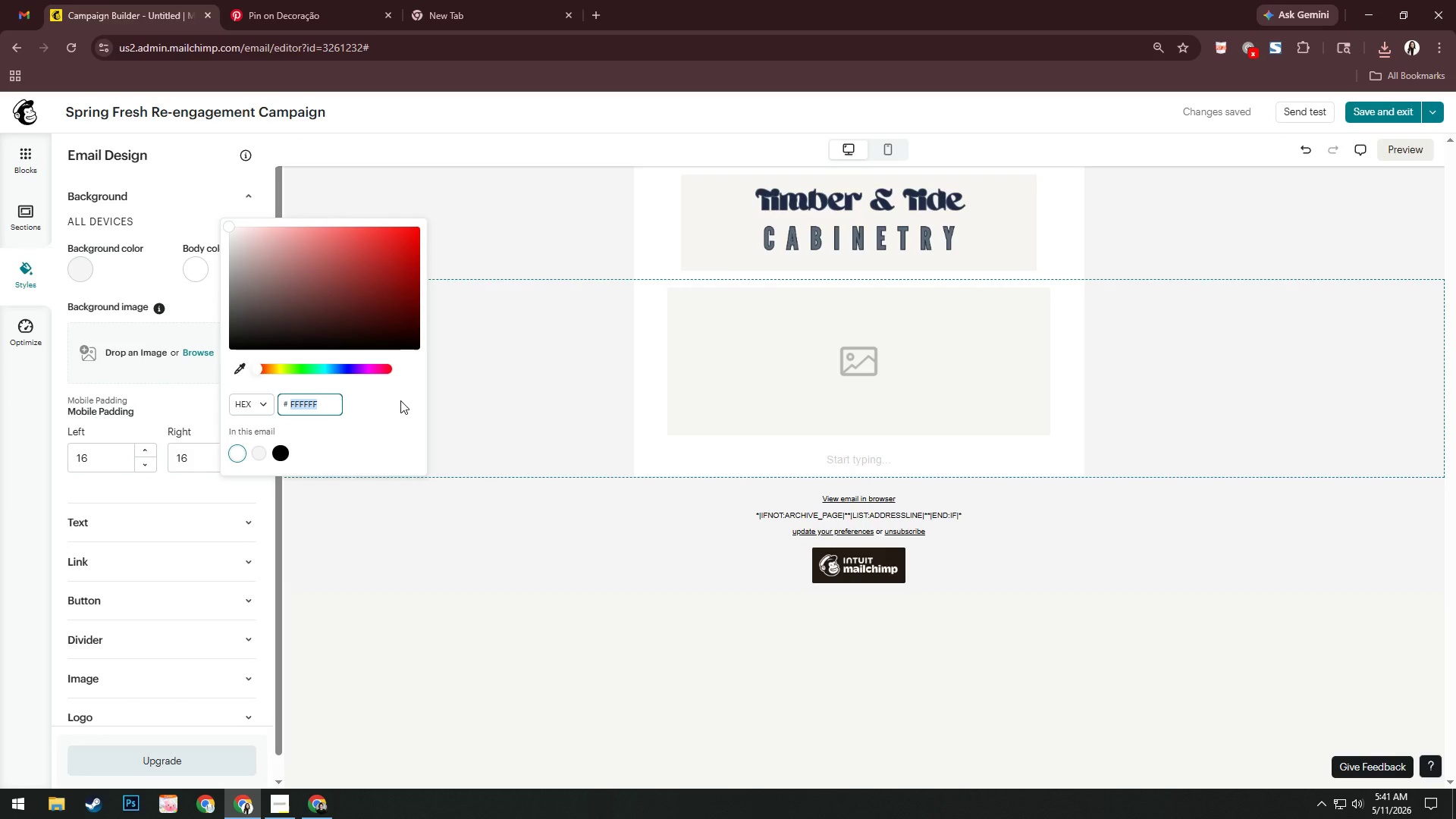 
wait(12.23)
 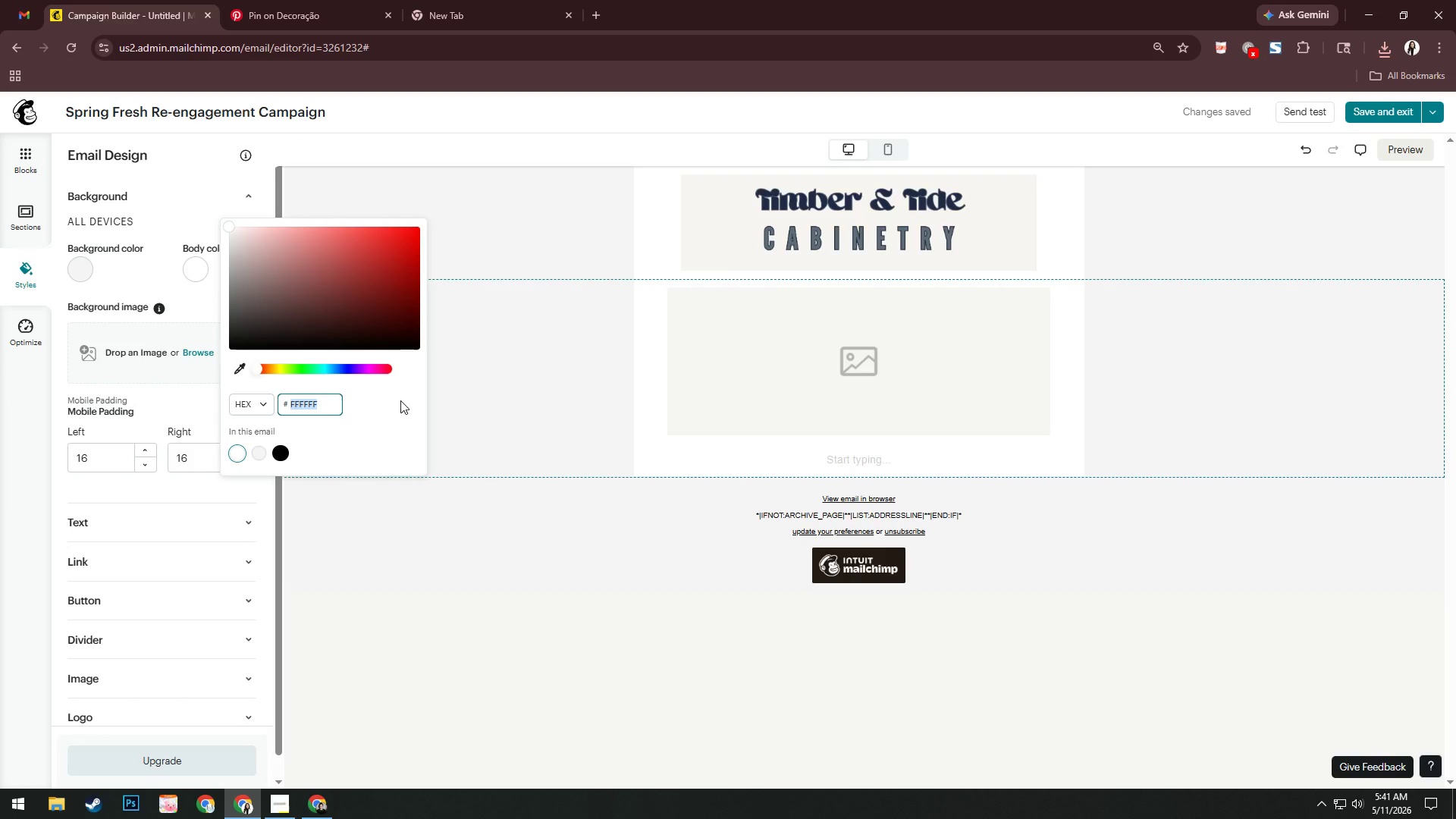 
key(F)
 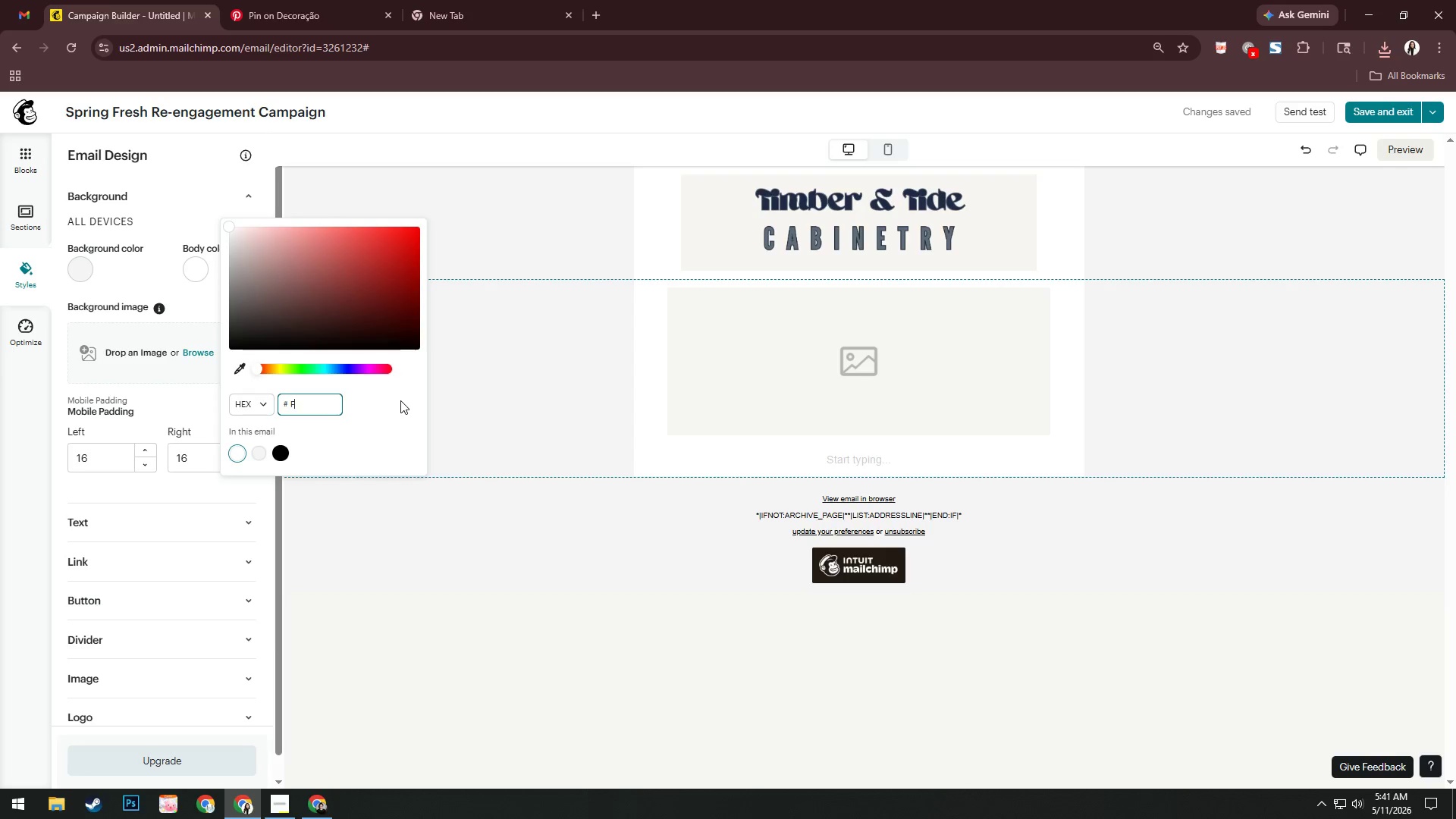 
key(Numpad7)
 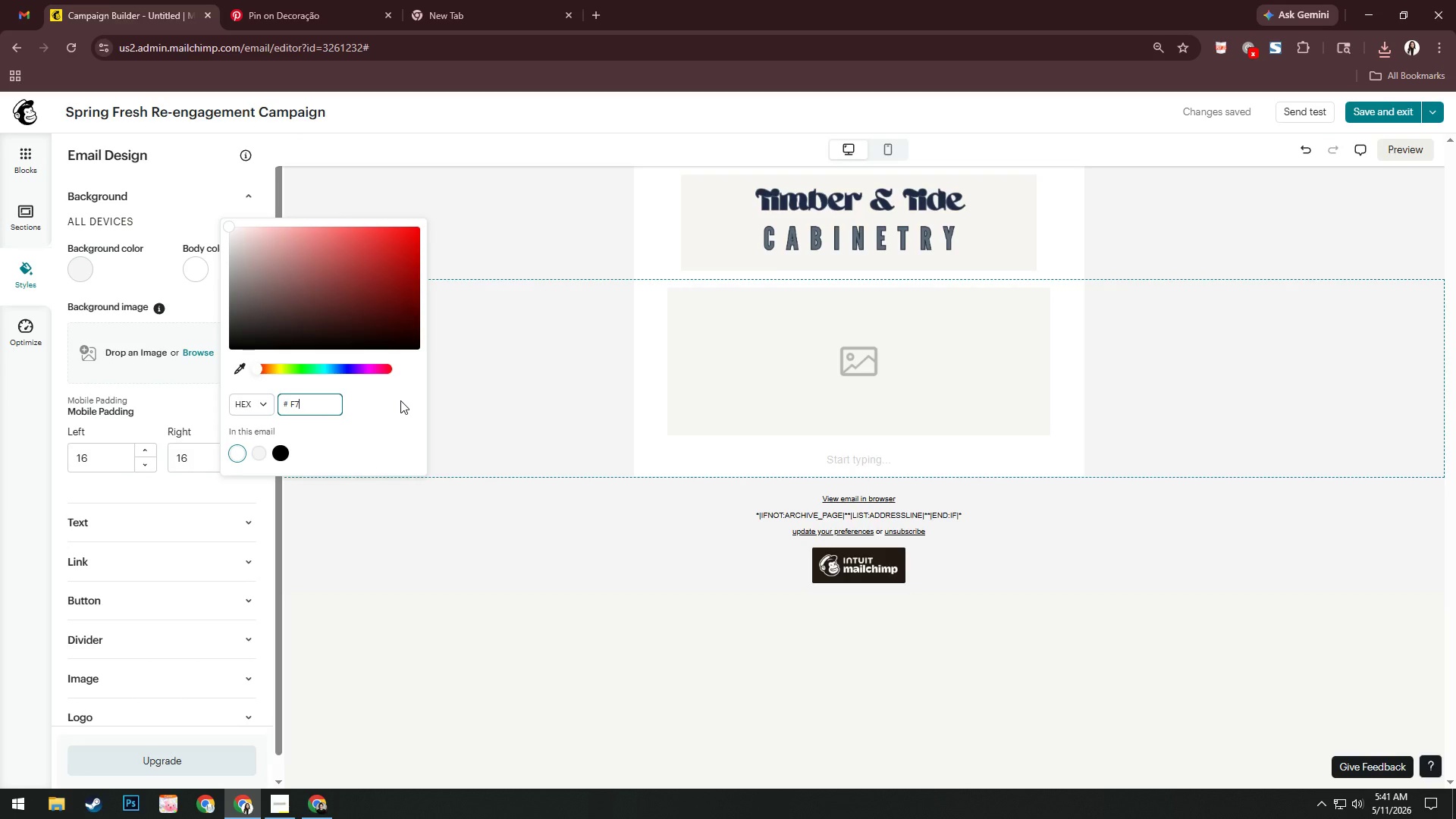 
key(F)
 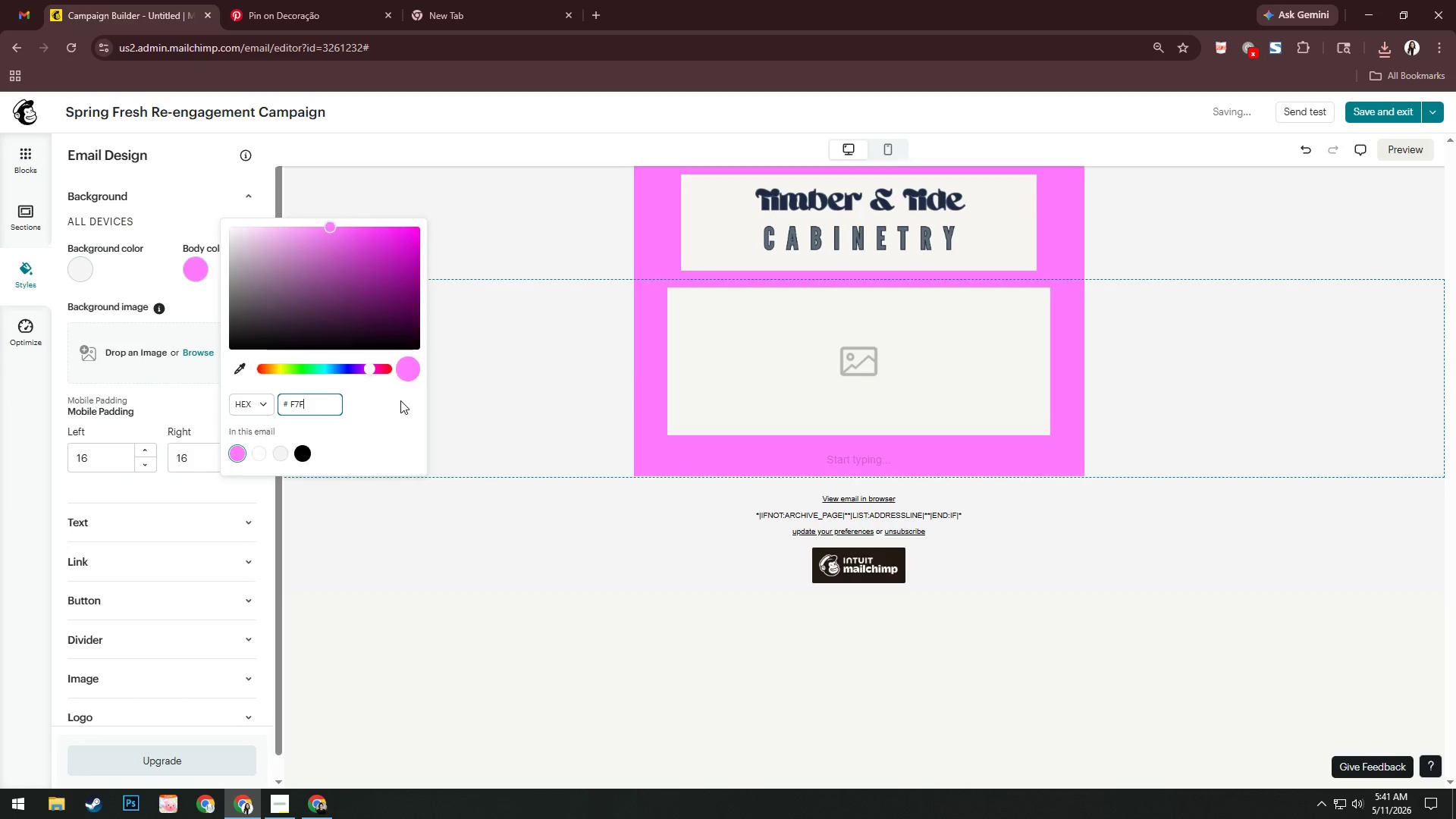 
key(Numpad5)
 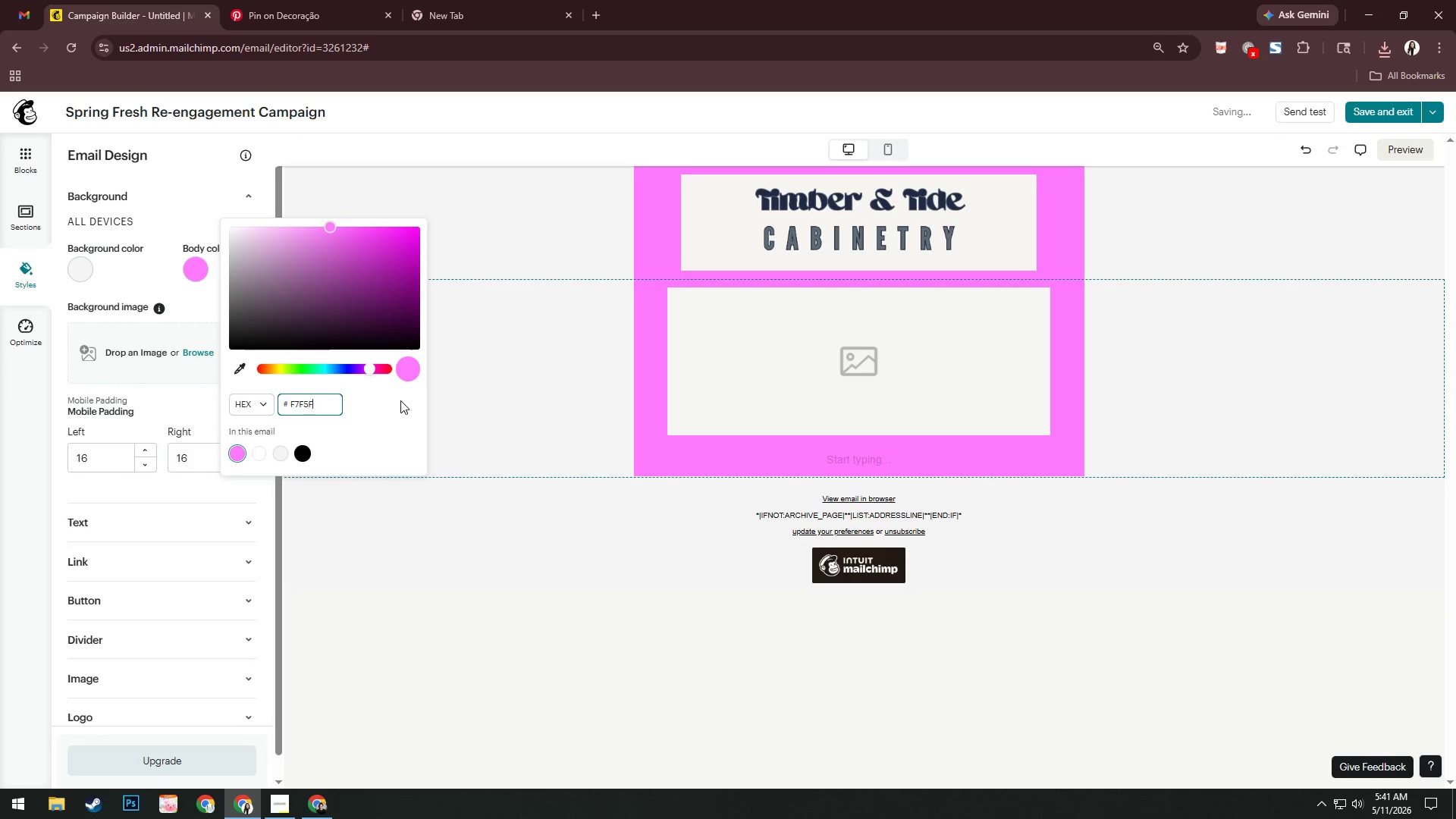 
key(F)
 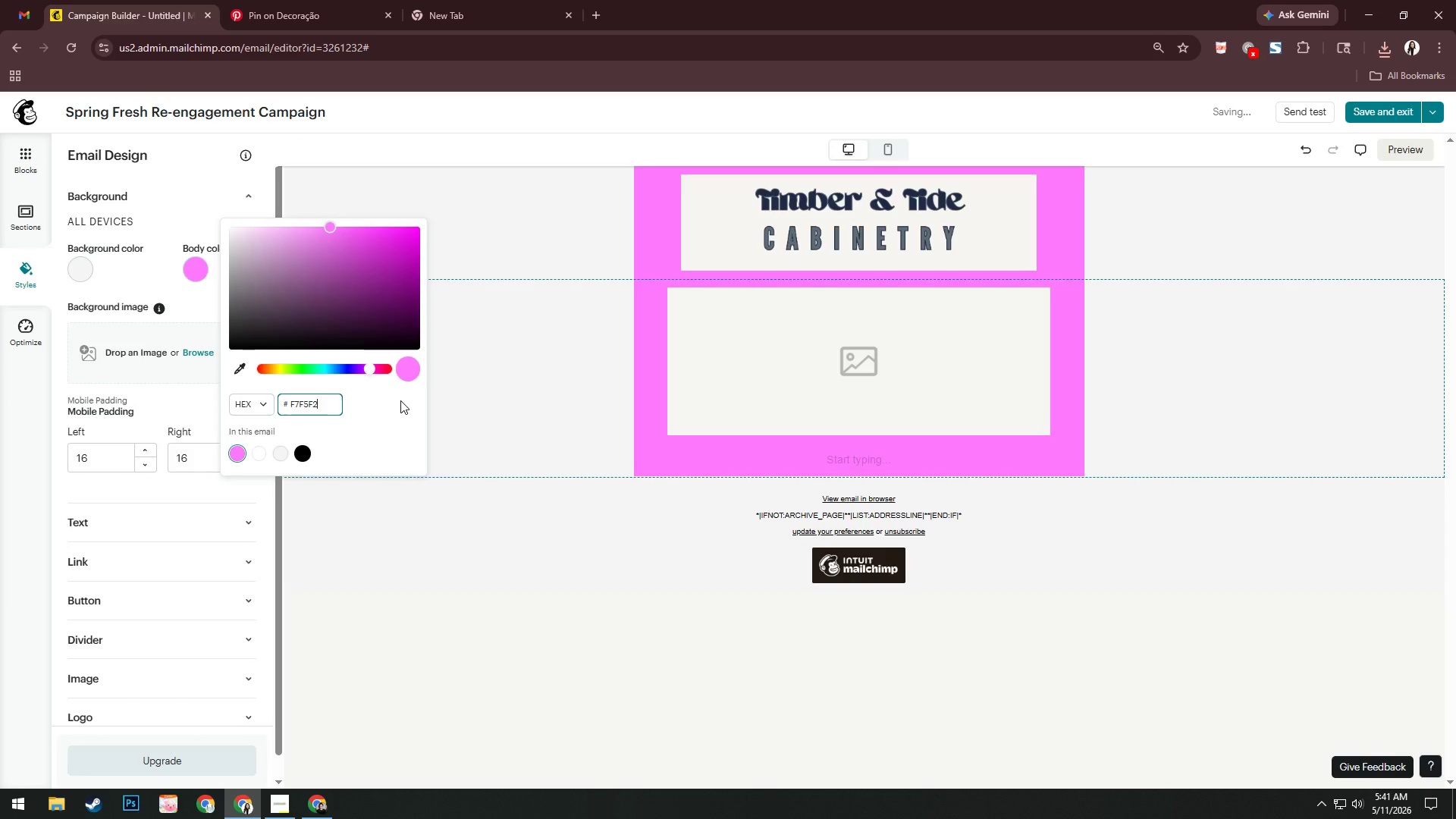 
key(Numpad2)
 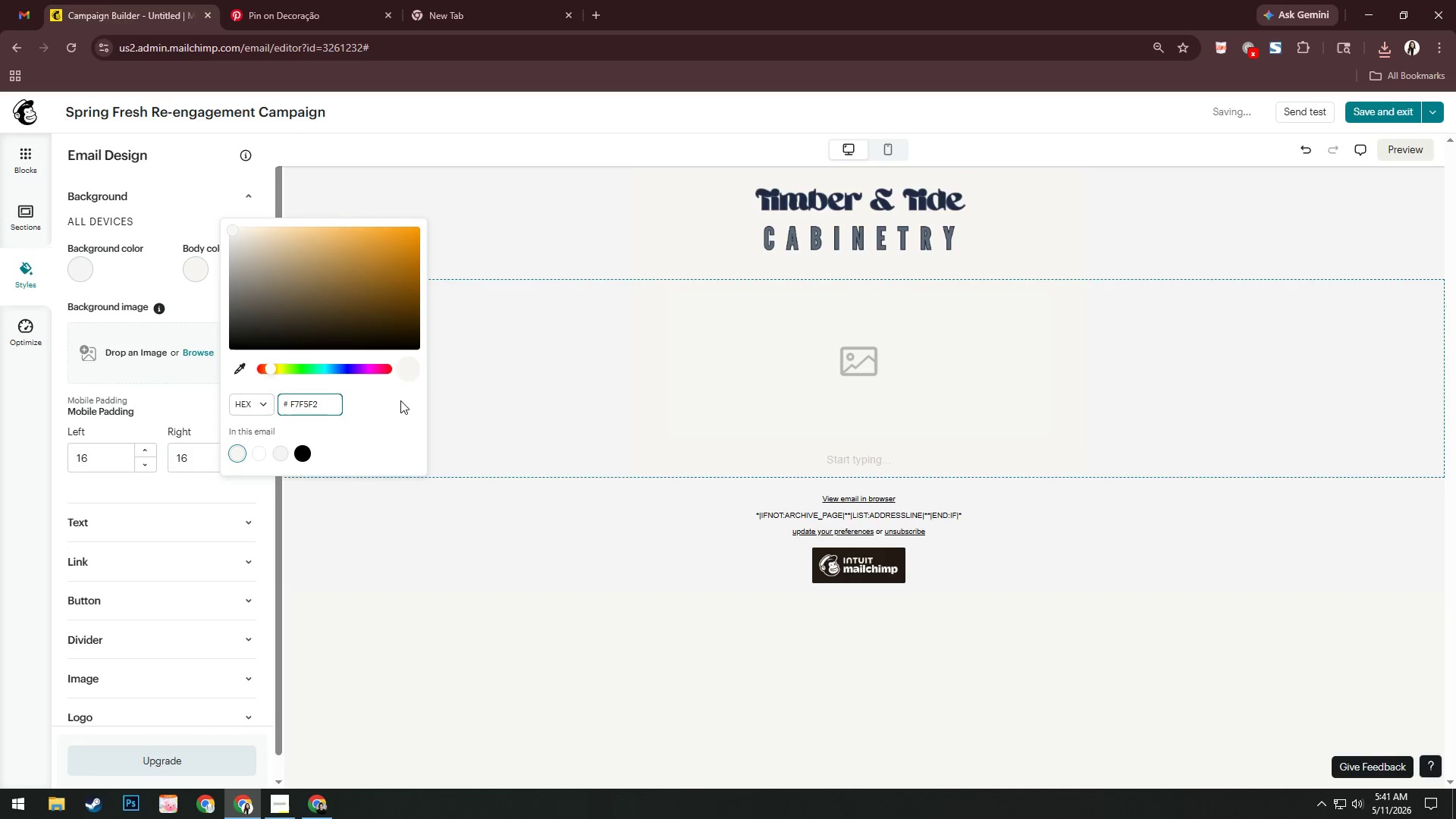 
key(NumpadEnter)
 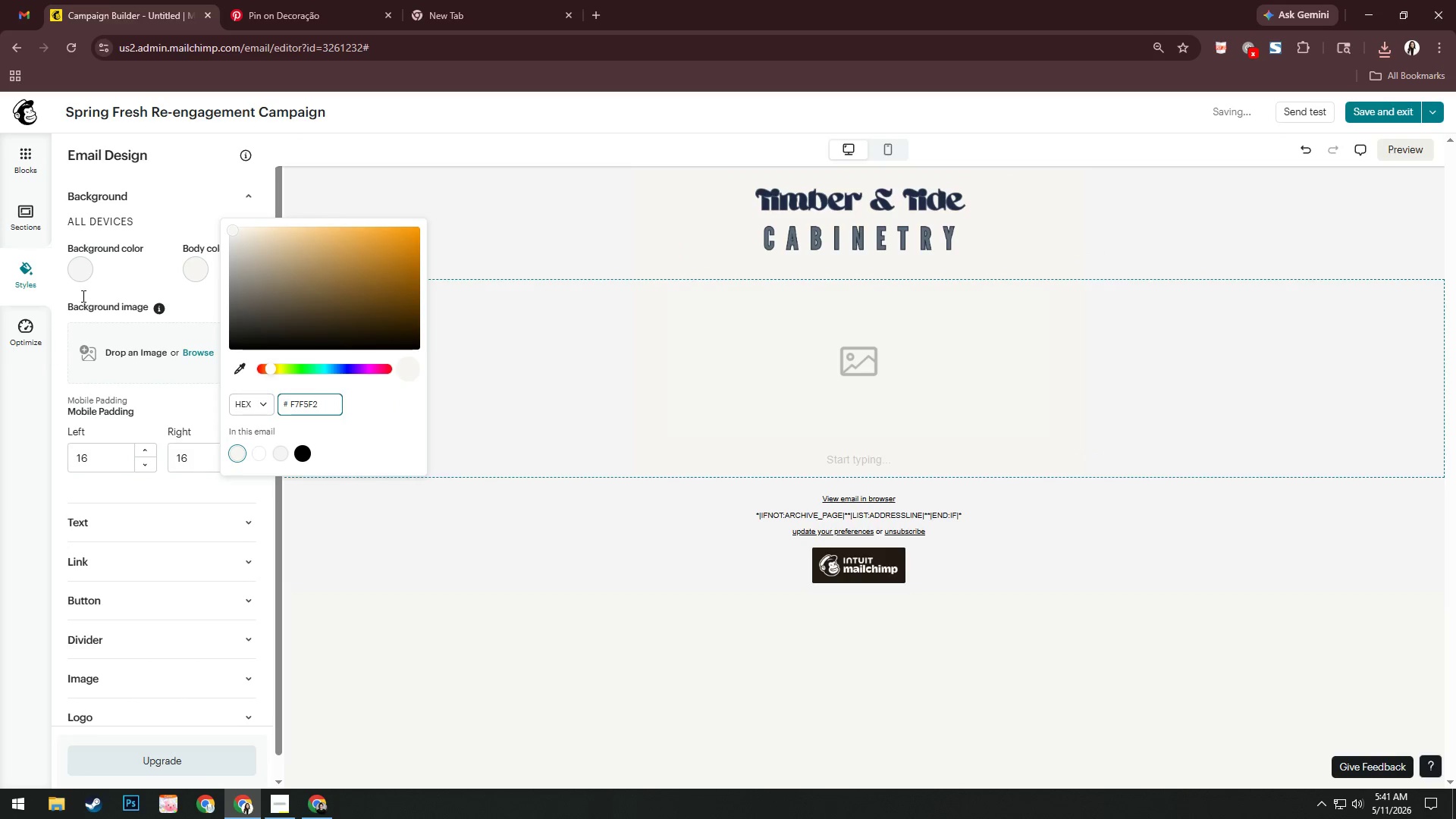 
left_click([79, 272])
 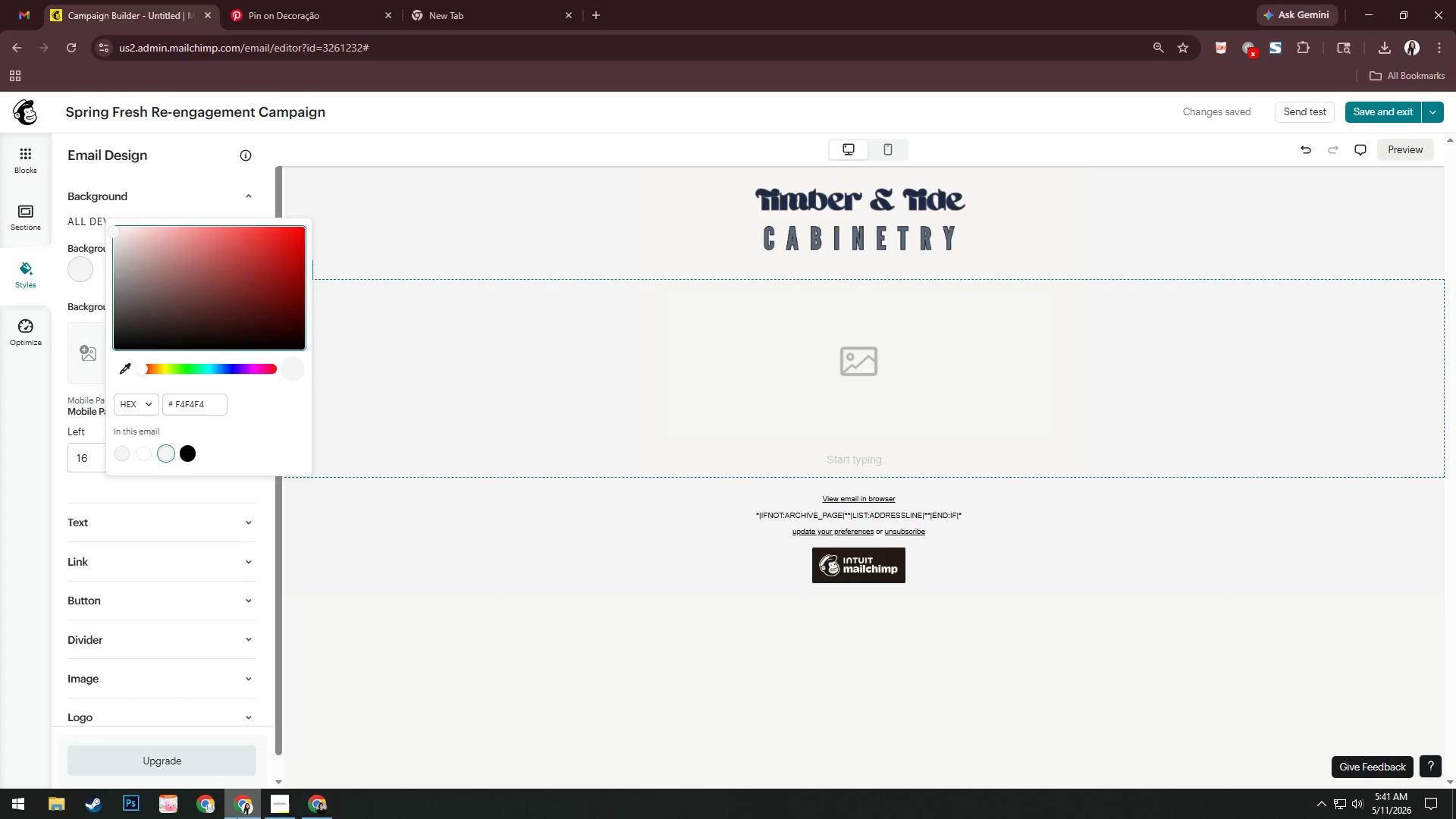 
left_click([291, 803])